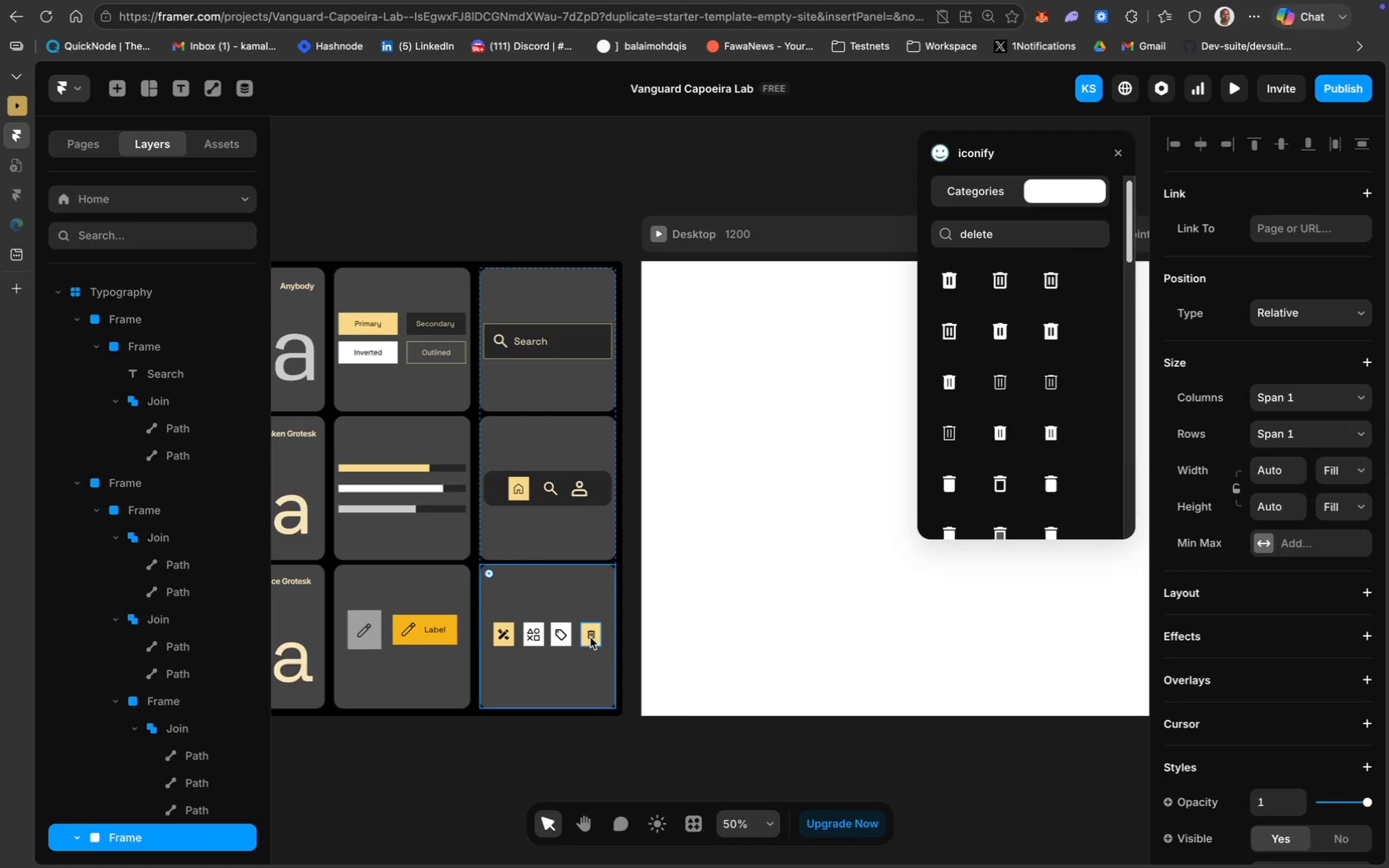 
left_click([591, 634])
 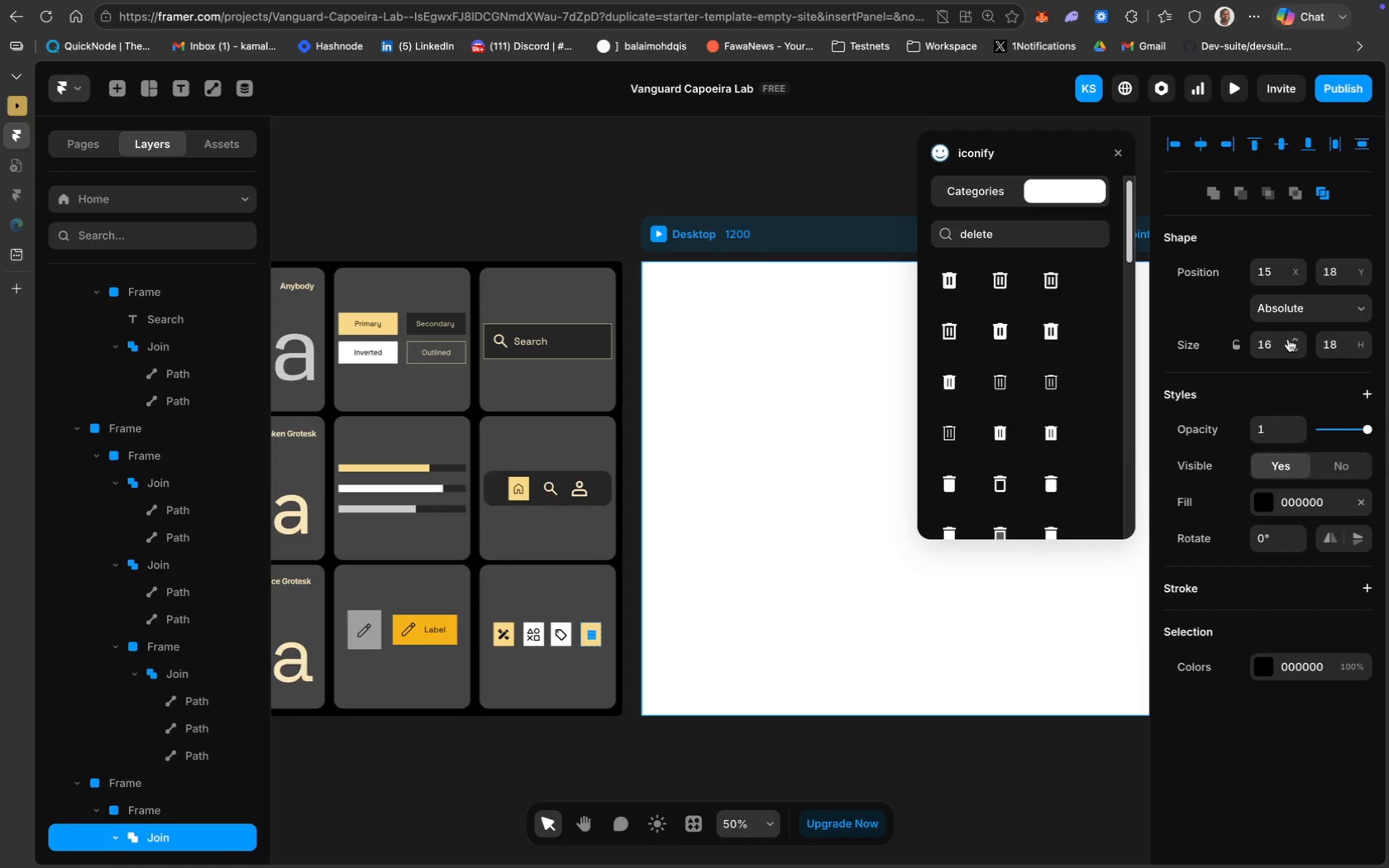 
left_click([1234, 346])
 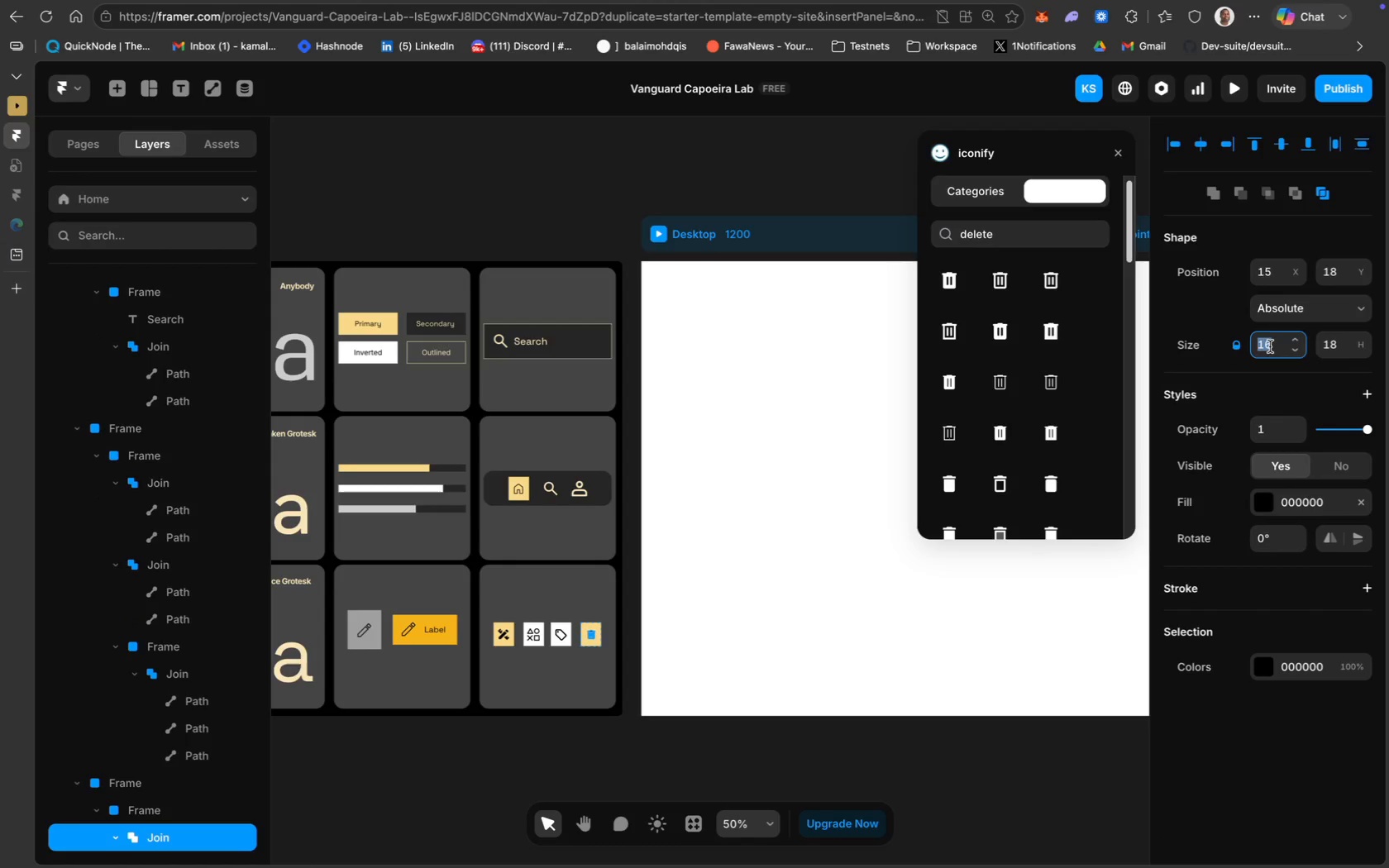 
type(20)
 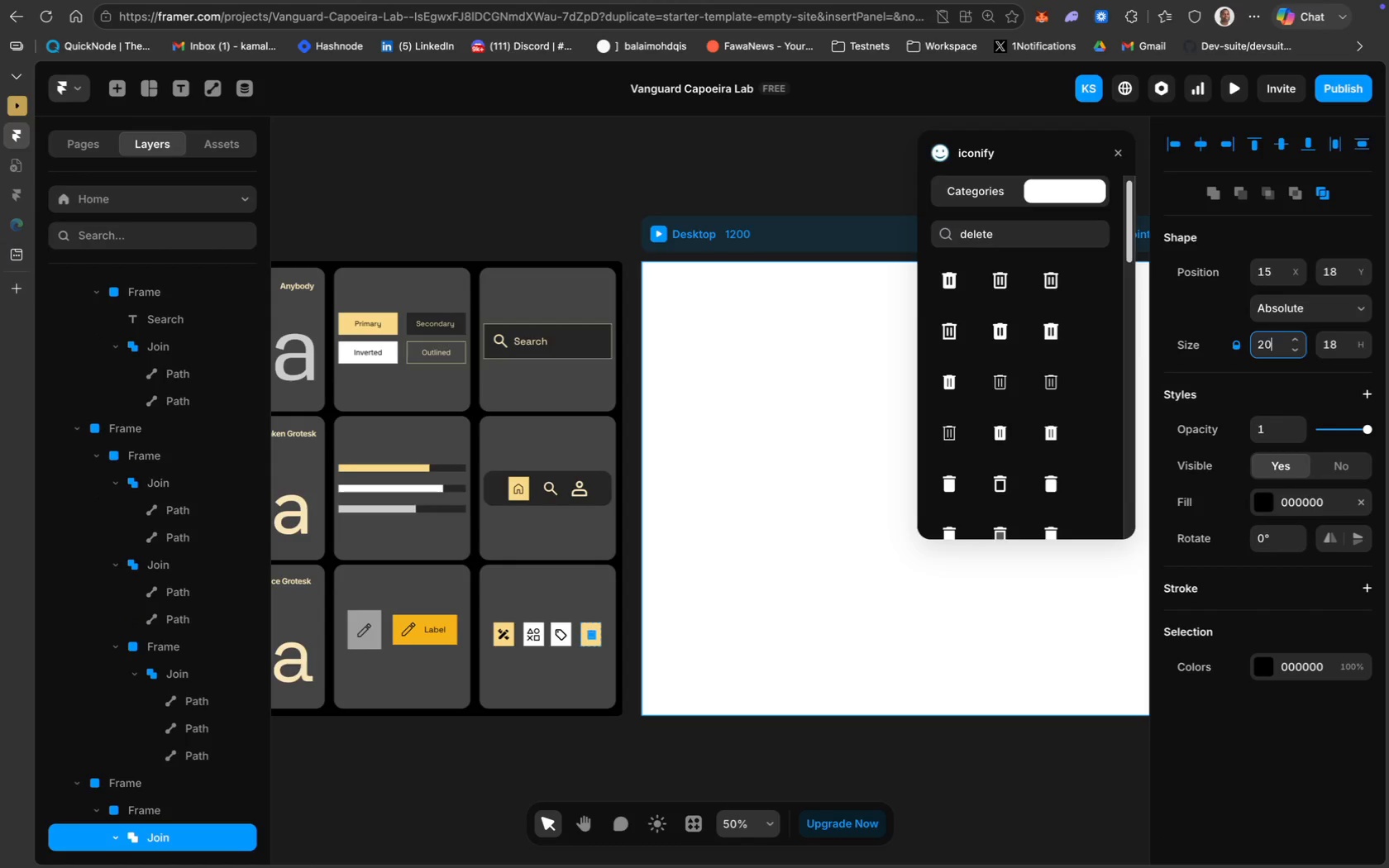 
key(Enter)
 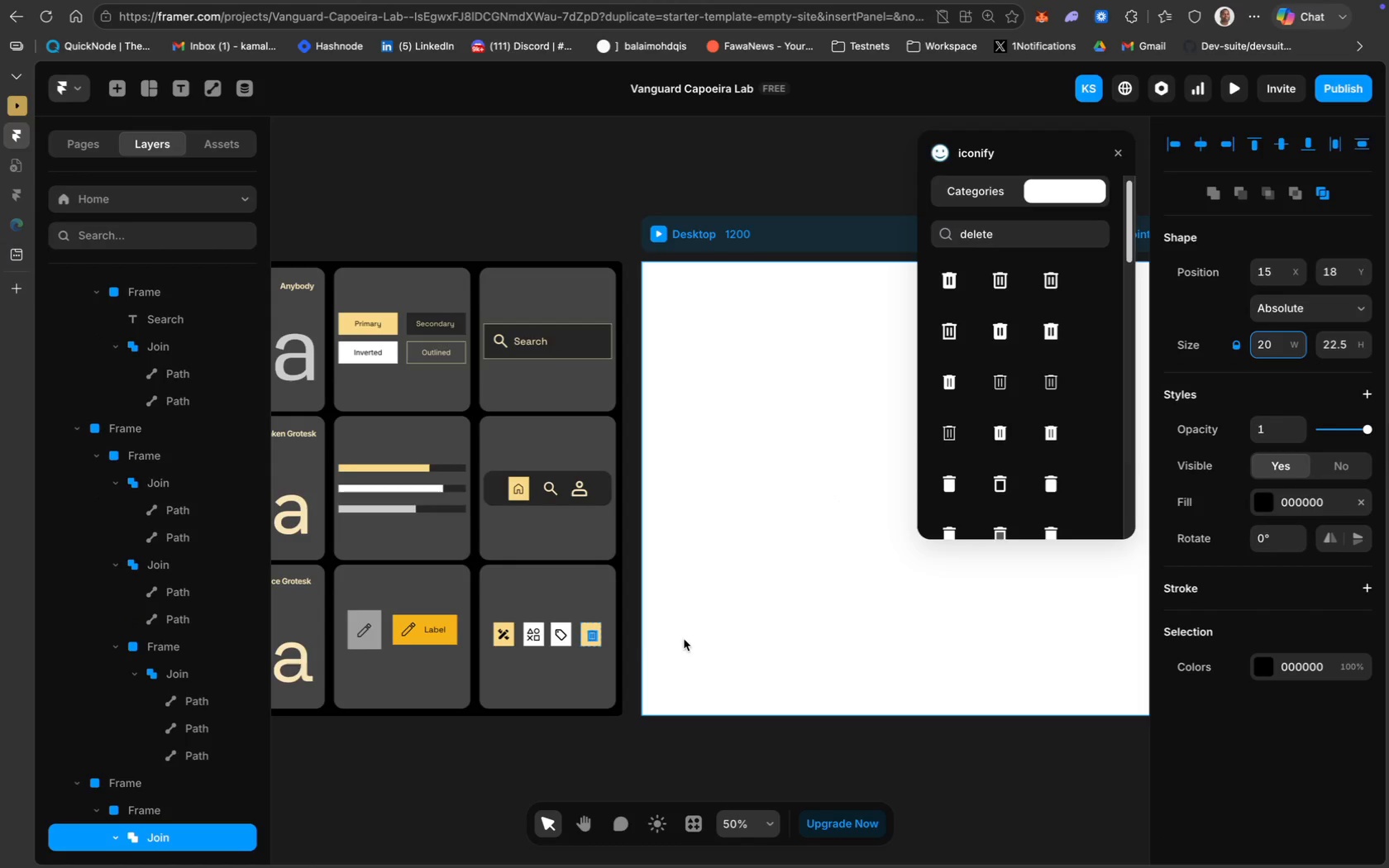 
key(ArrowLeft)
 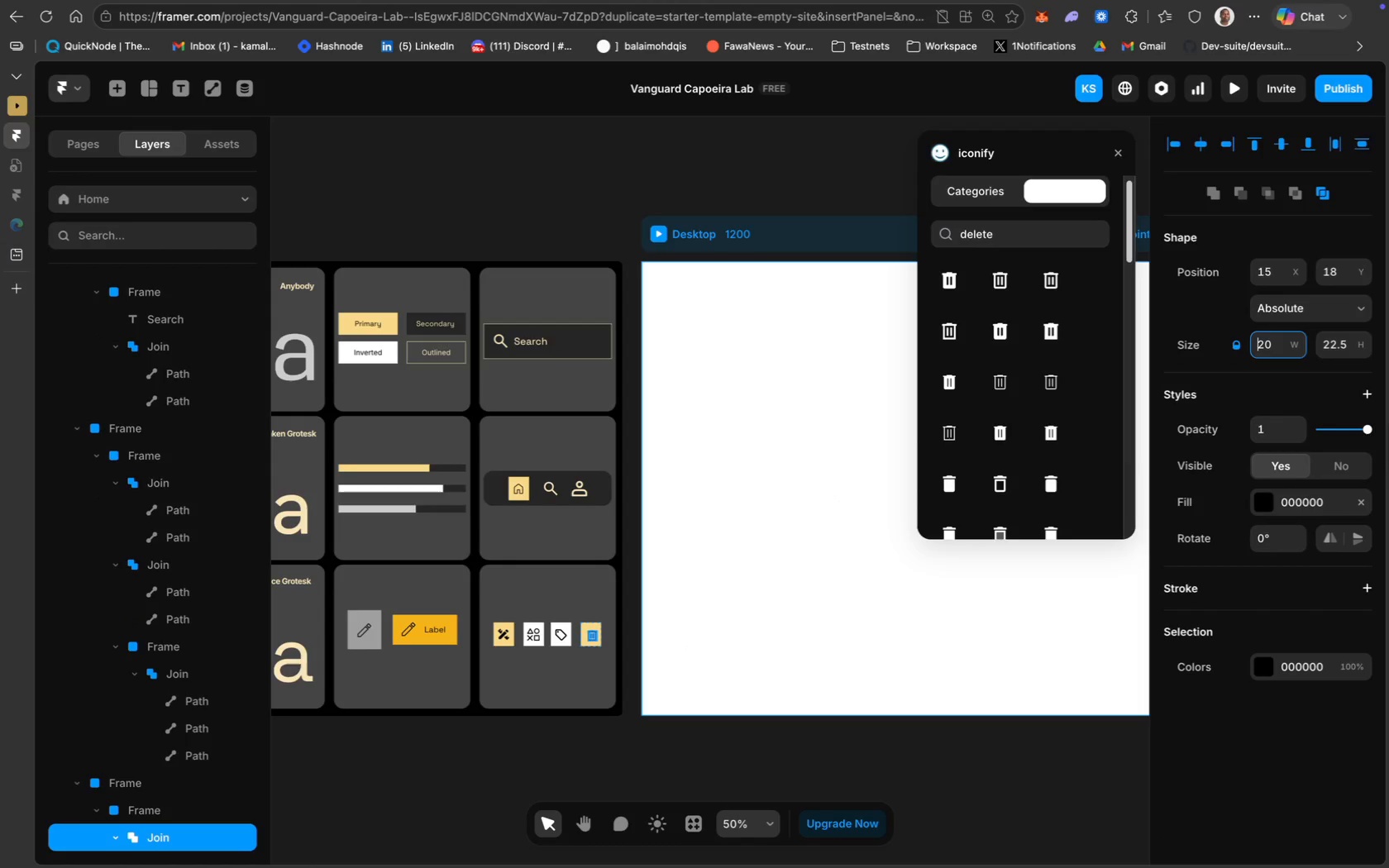 
key(ArrowLeft)
 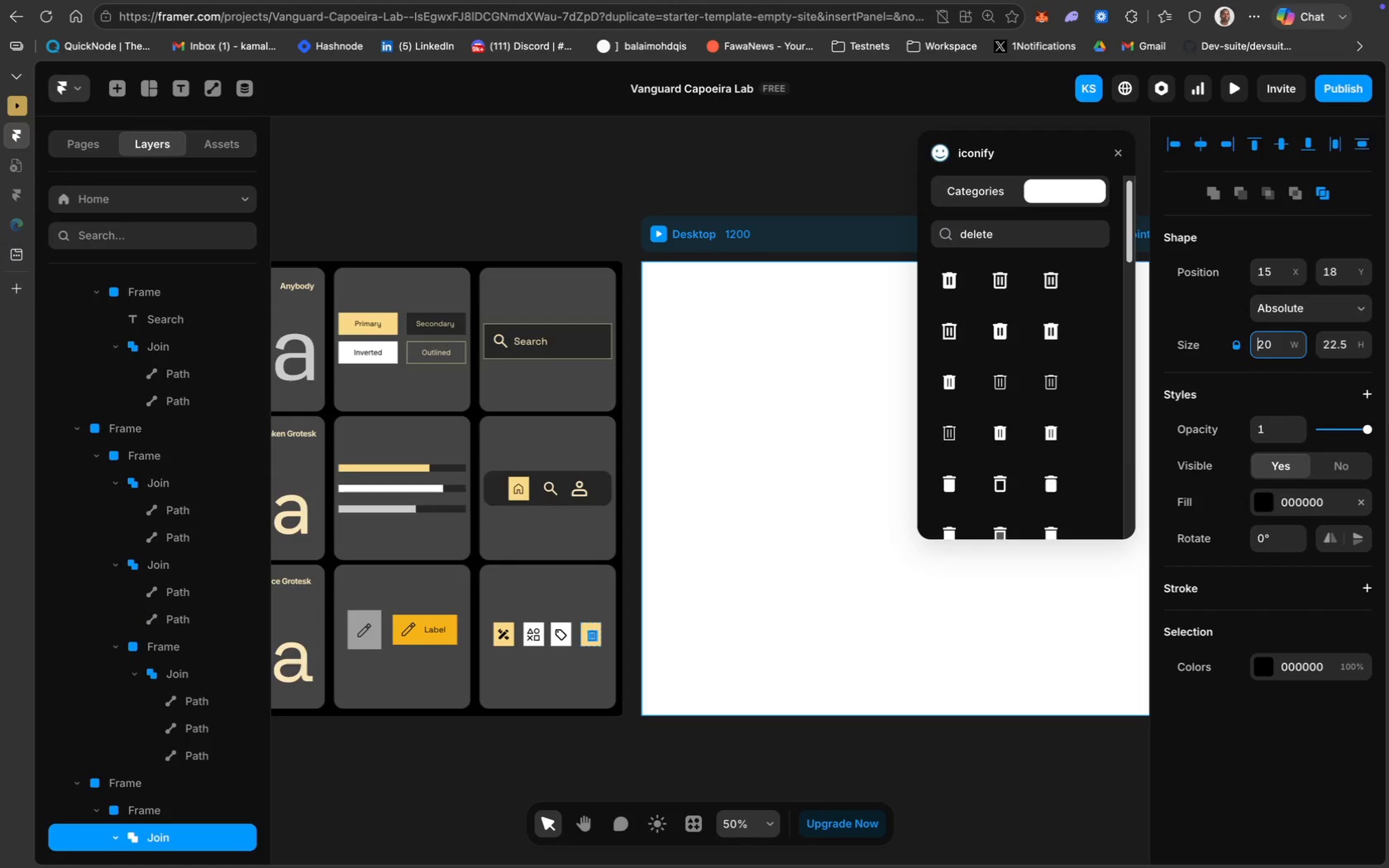 
key(ArrowLeft)
 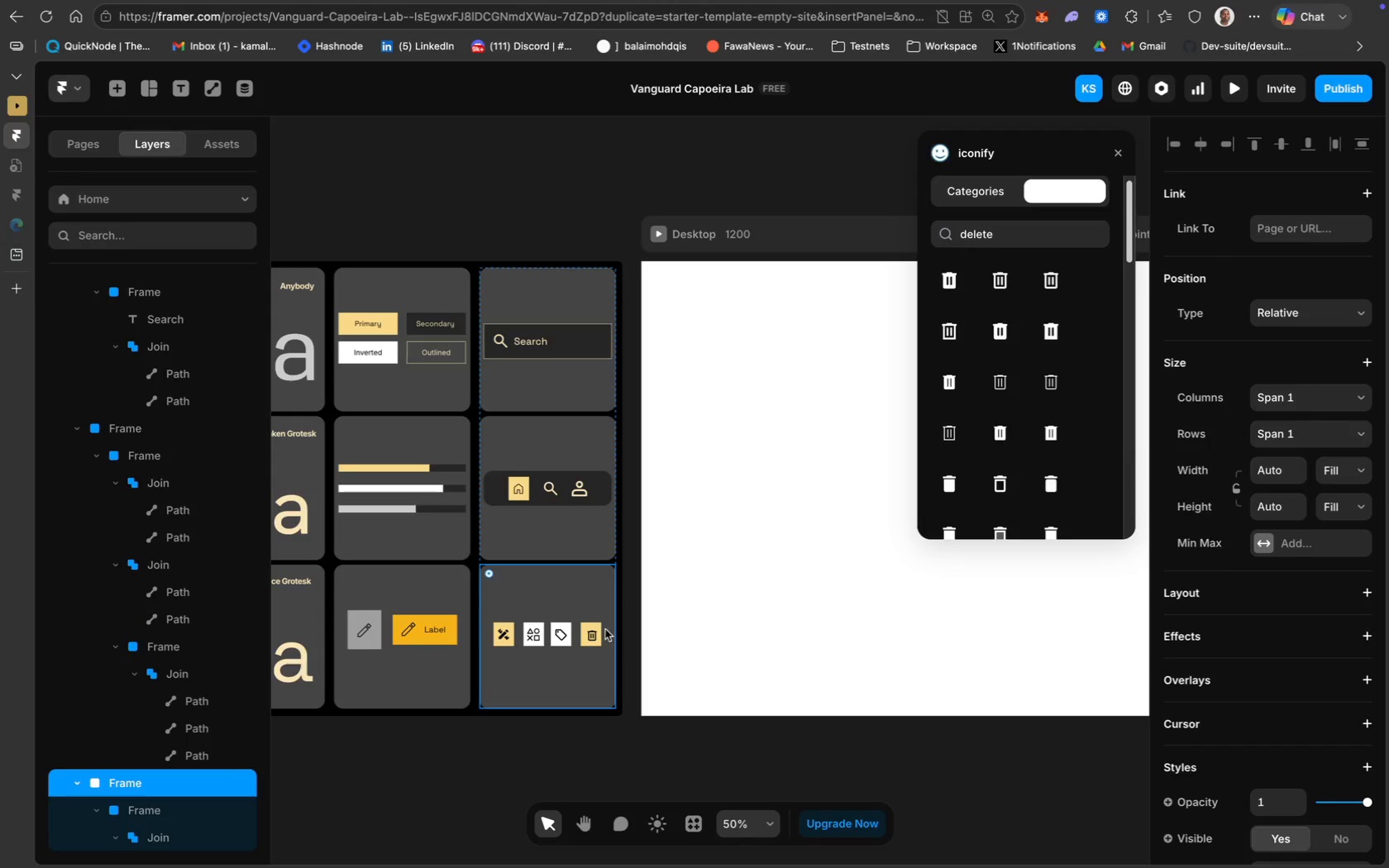 
left_click([591, 637])
 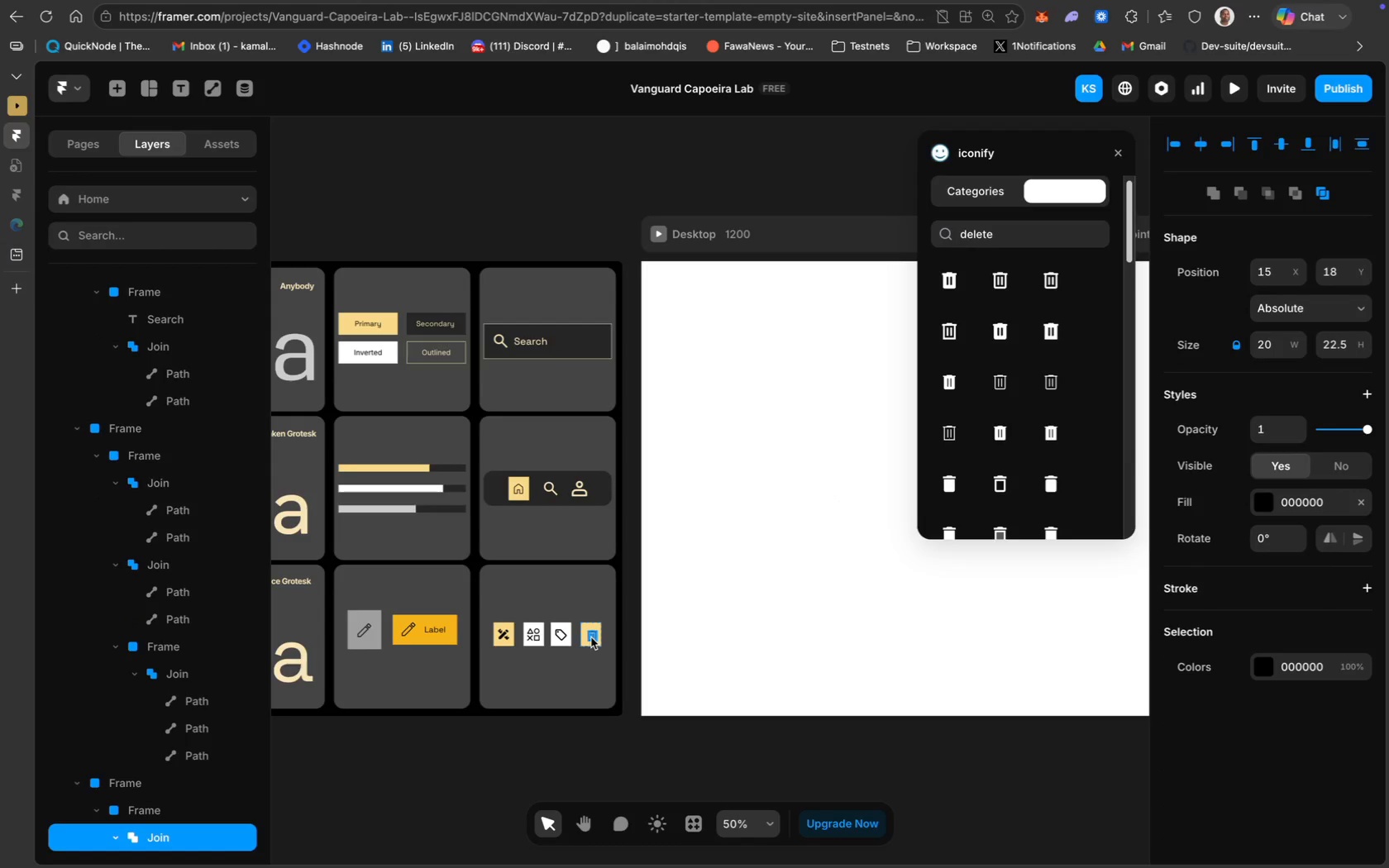 
hold_key(key=ArrowLeft, duration=0.32)
 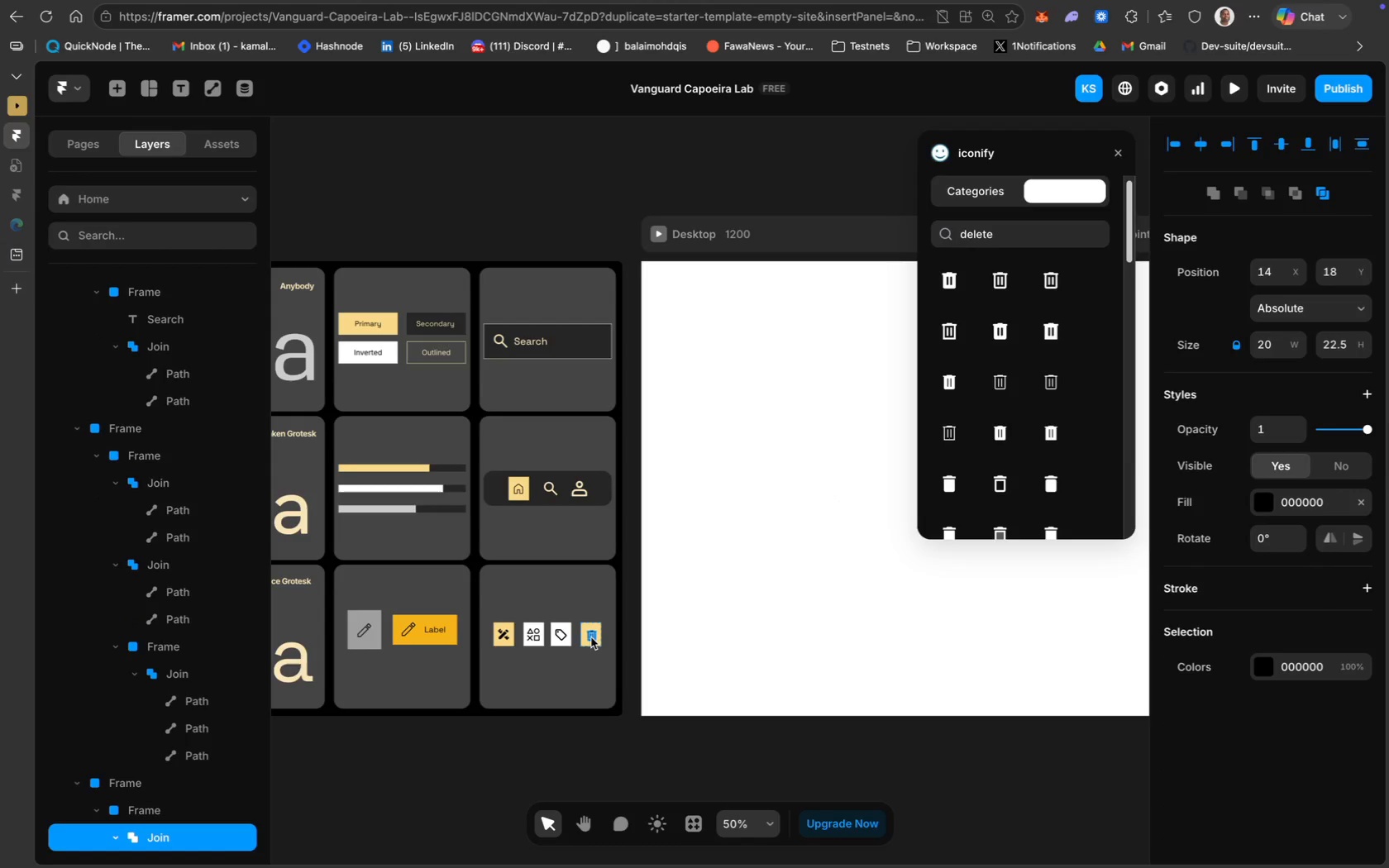 
key(ArrowLeft)
 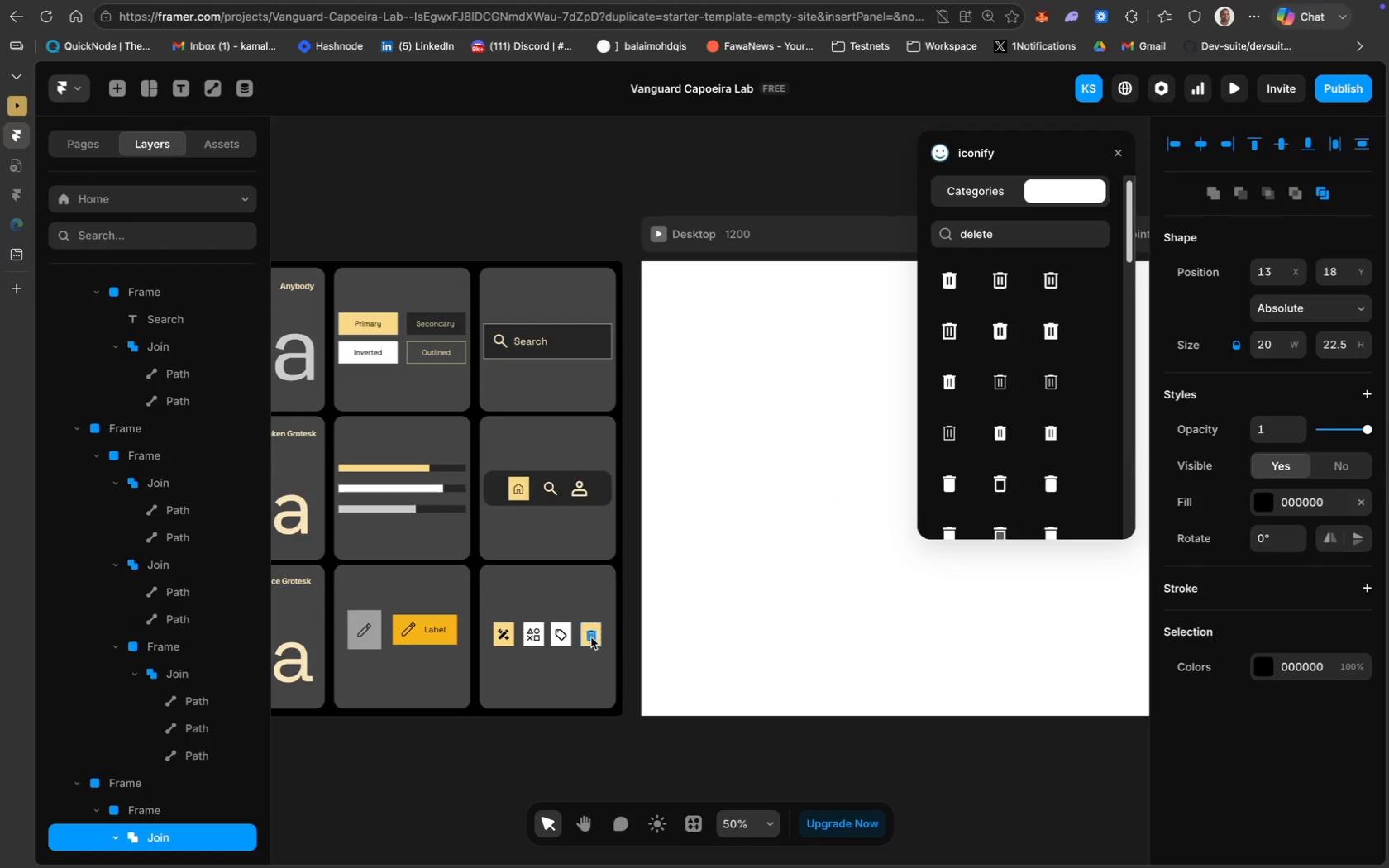 
key(ArrowLeft)
 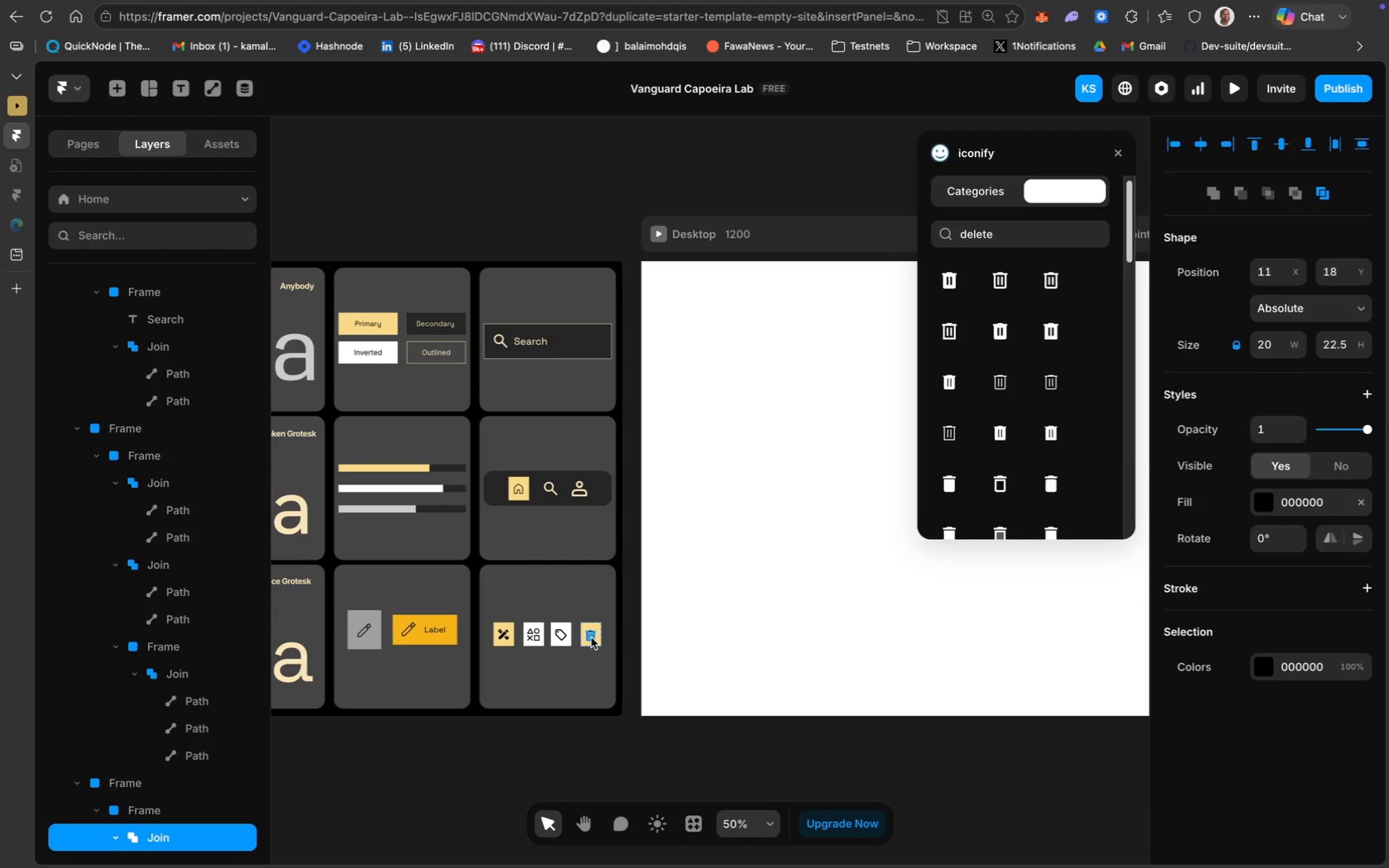 
key(ArrowLeft)
 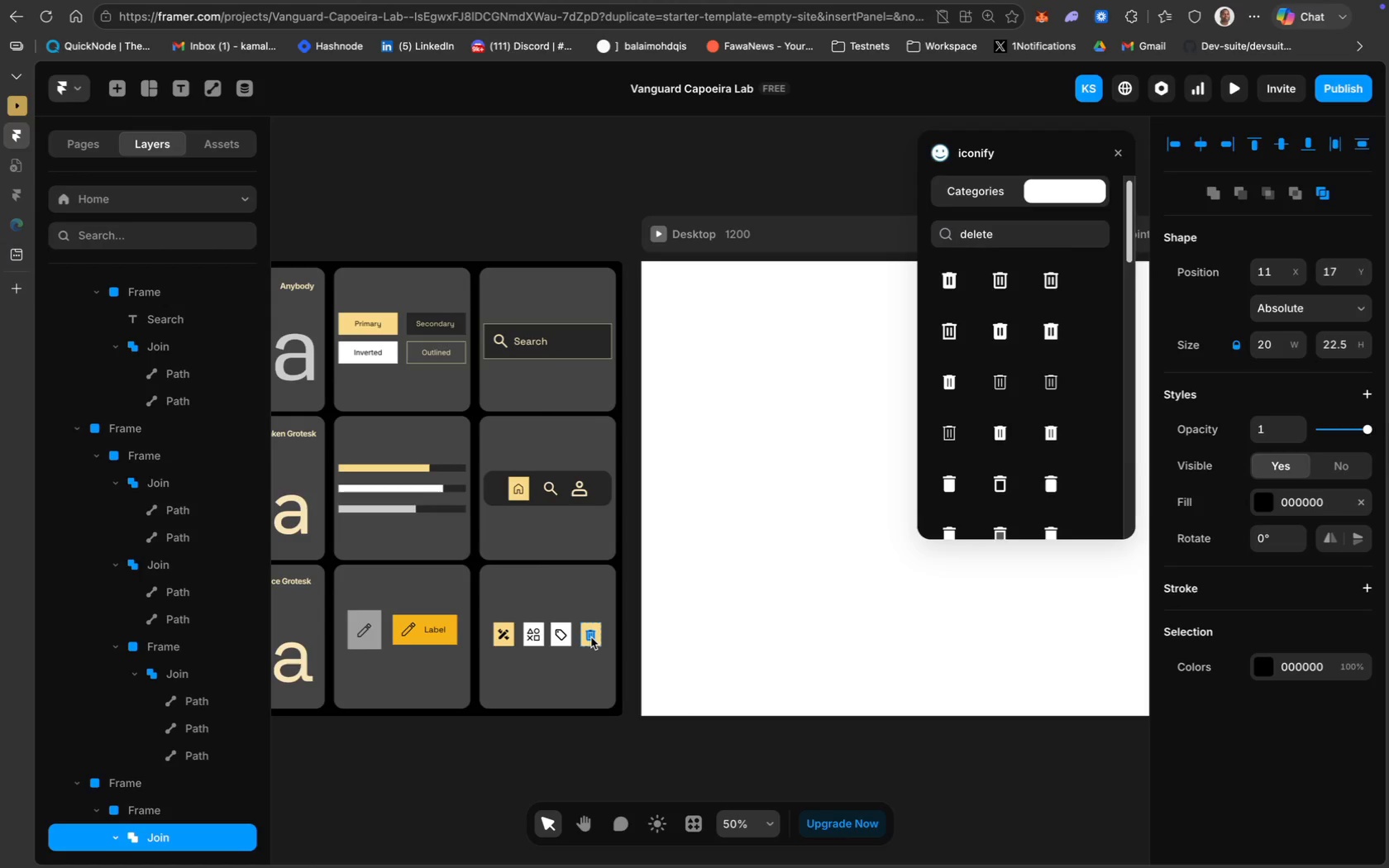 
key(ArrowUp)
 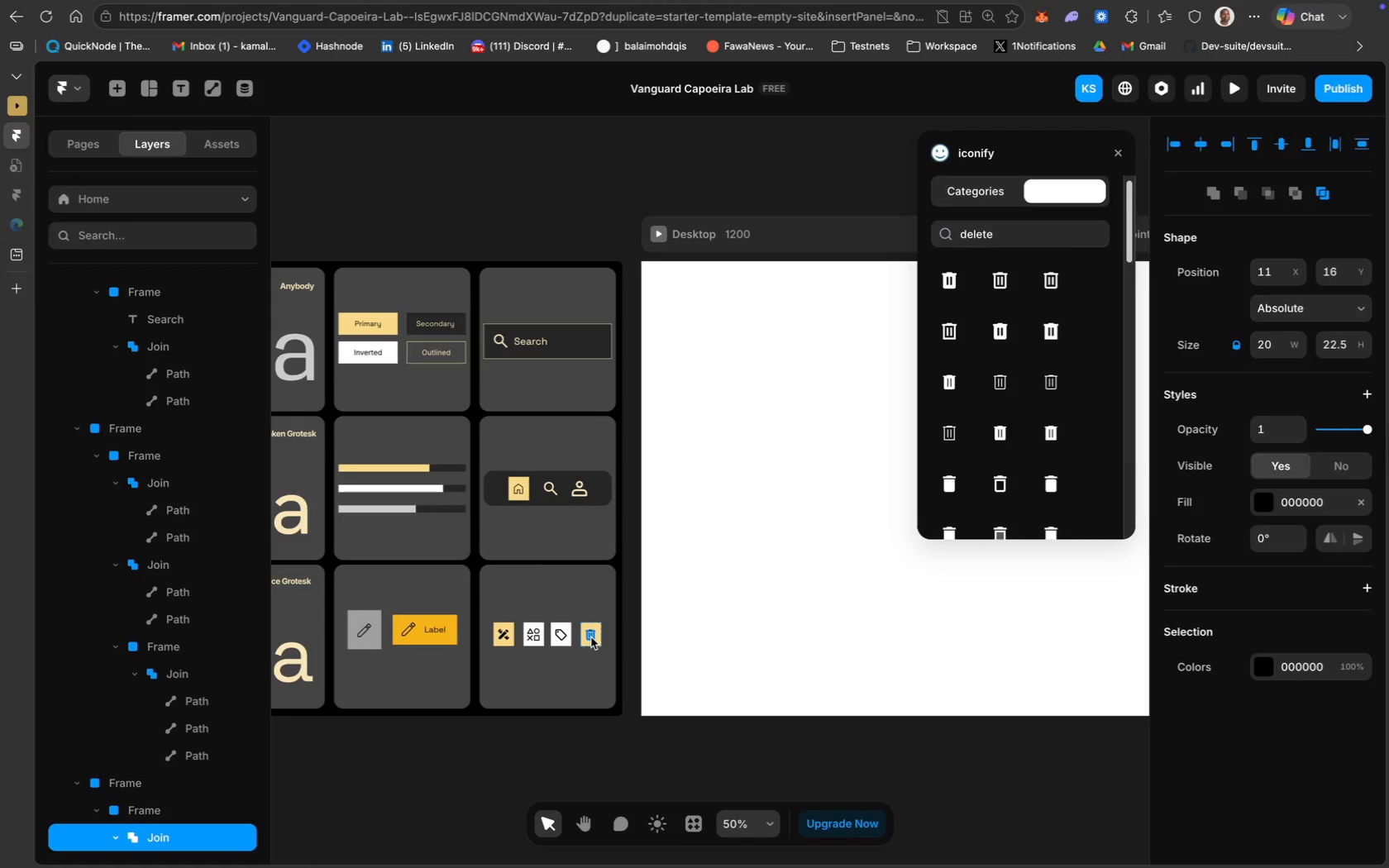 
key(ArrowUp)
 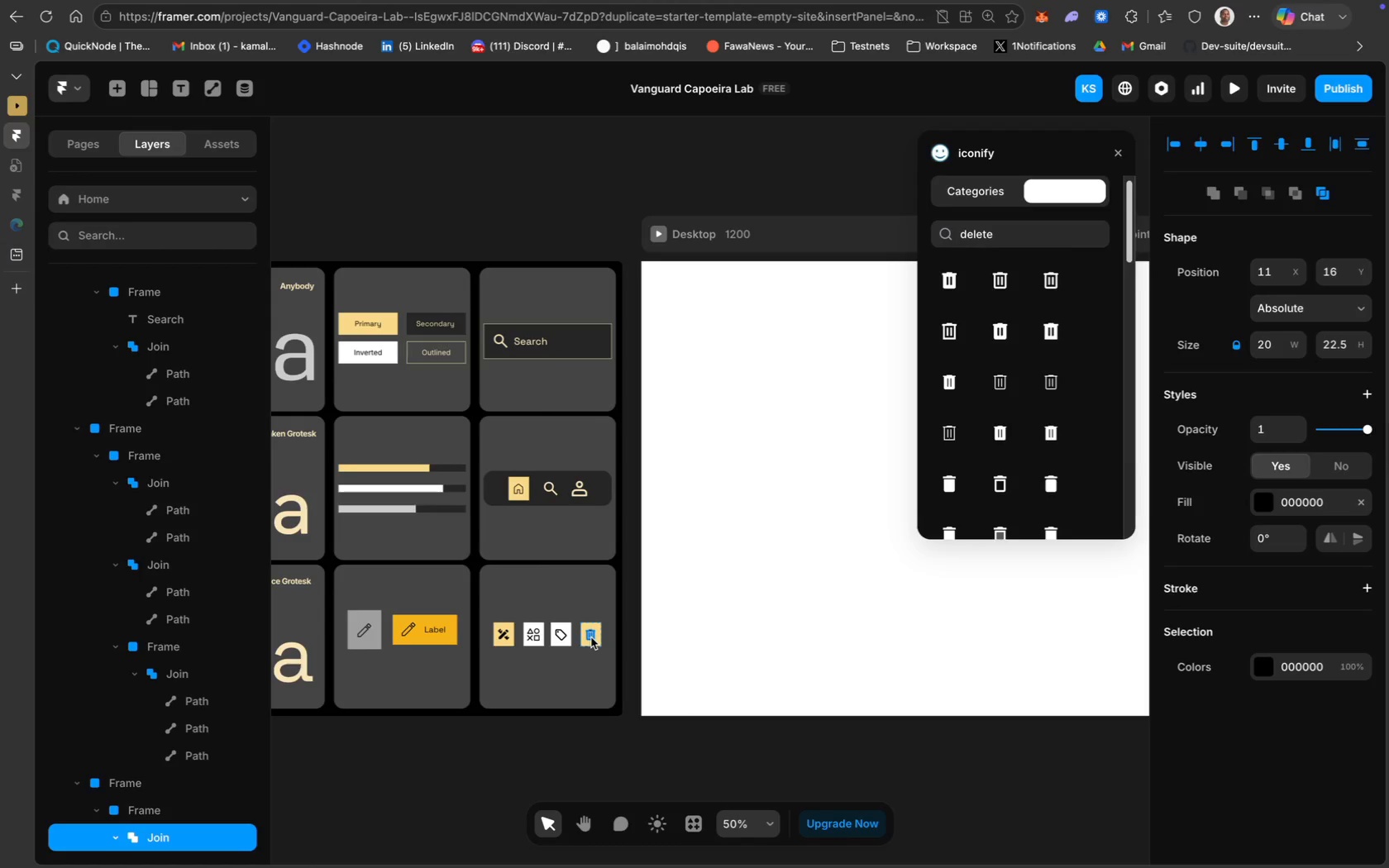 
key(ArrowUp)
 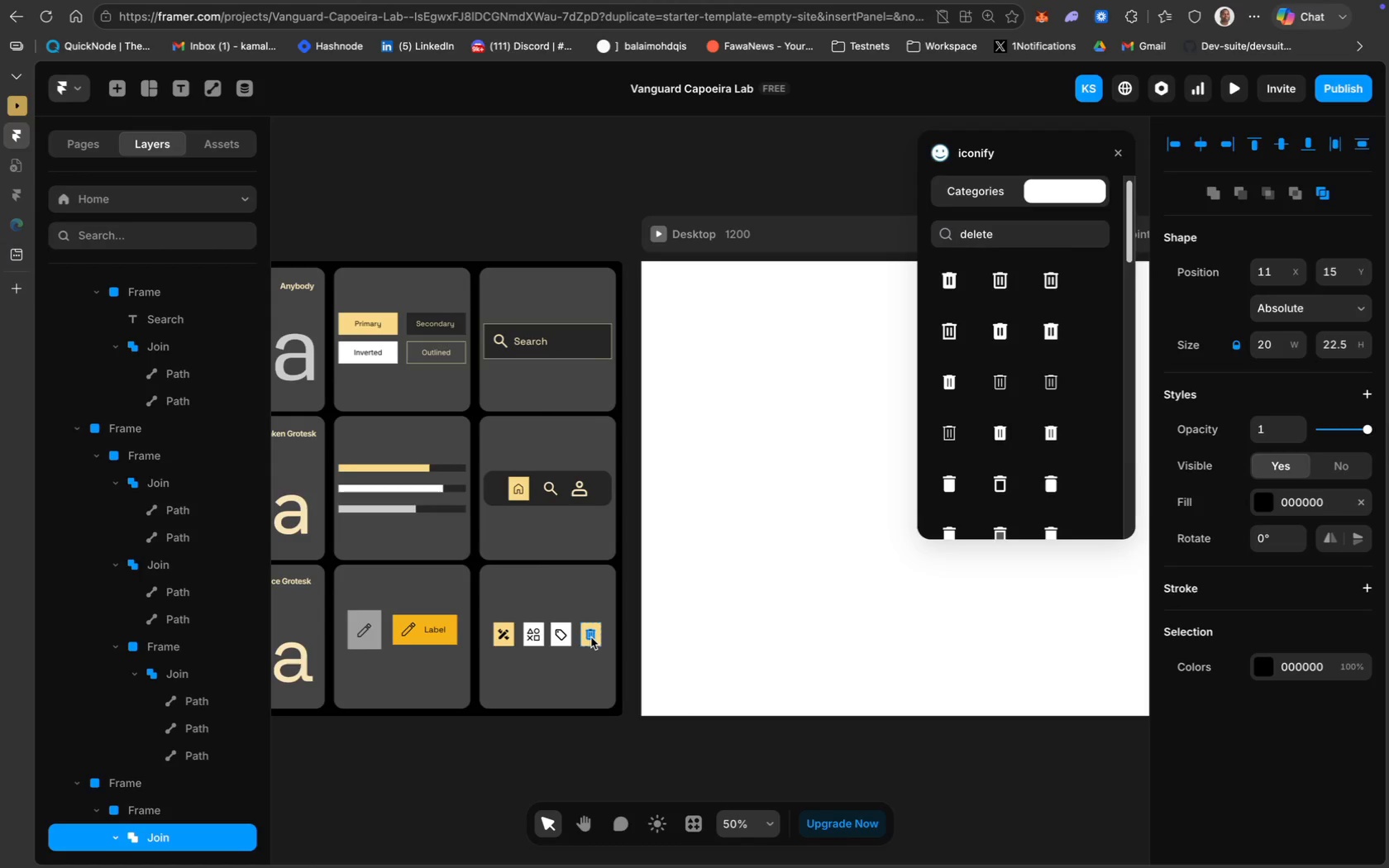 
key(ArrowLeft)
 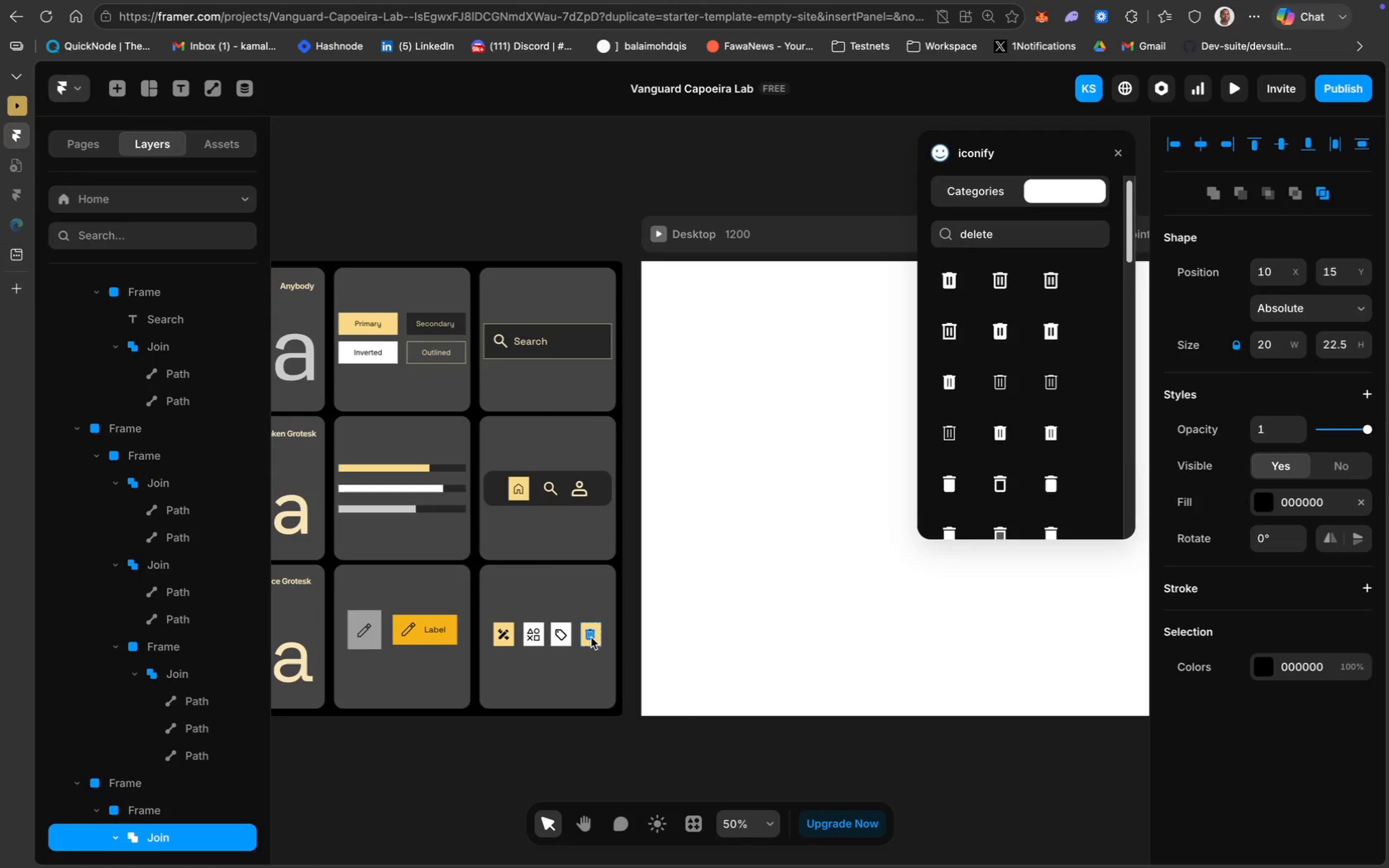 
key(ArrowLeft)
 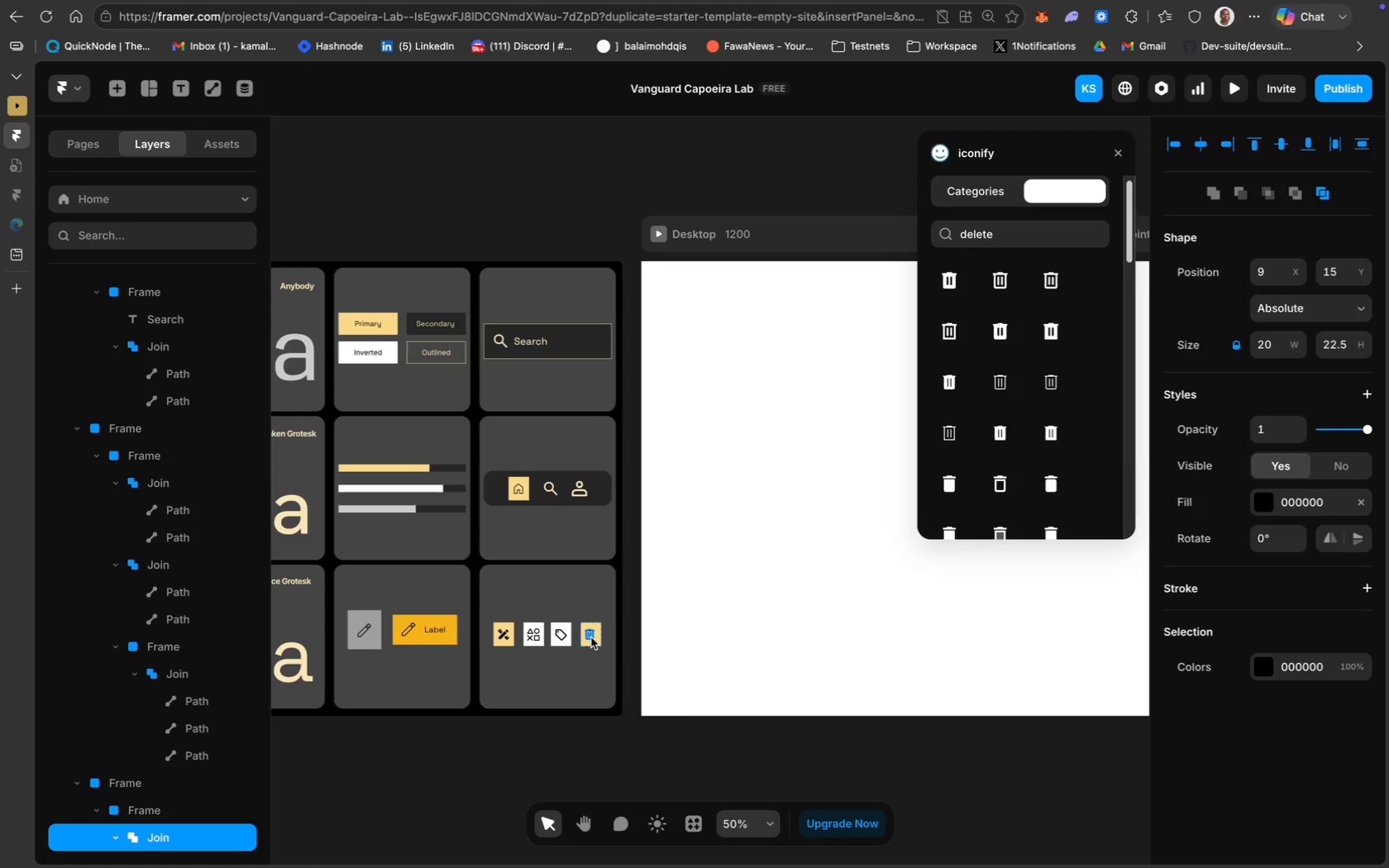 
key(ArrowRight)
 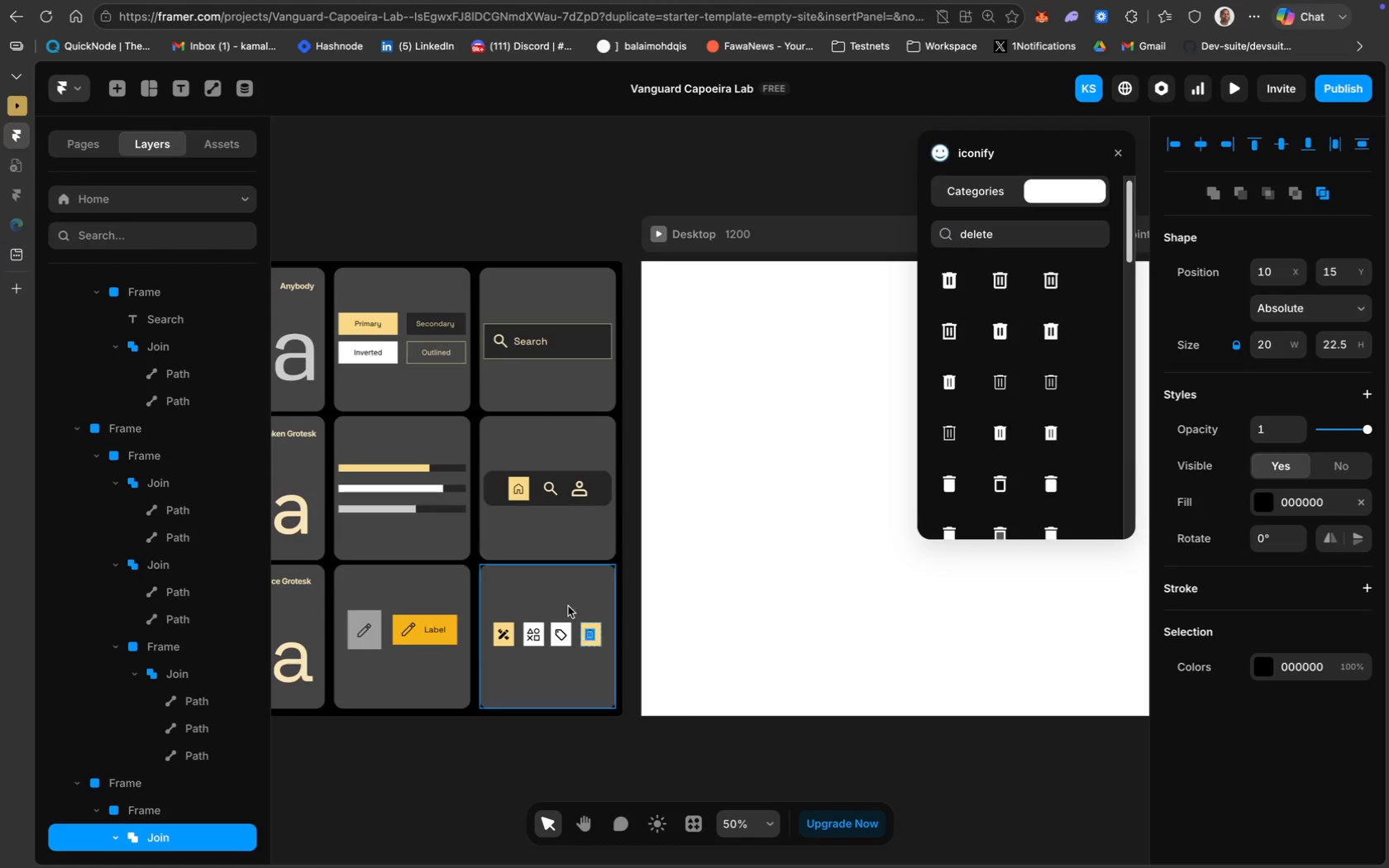 
left_click([564, 589])
 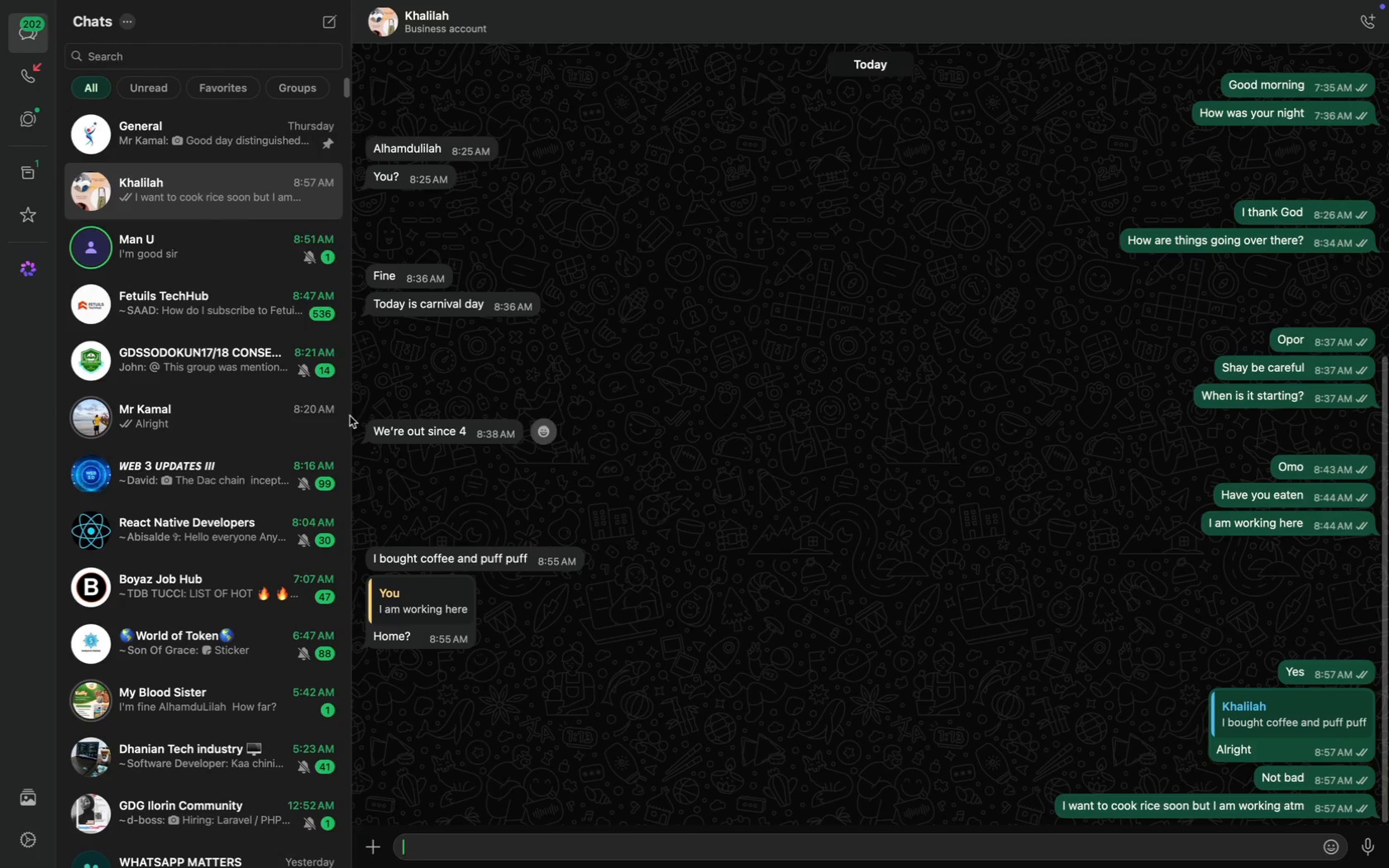 
left_click([36, 180])
 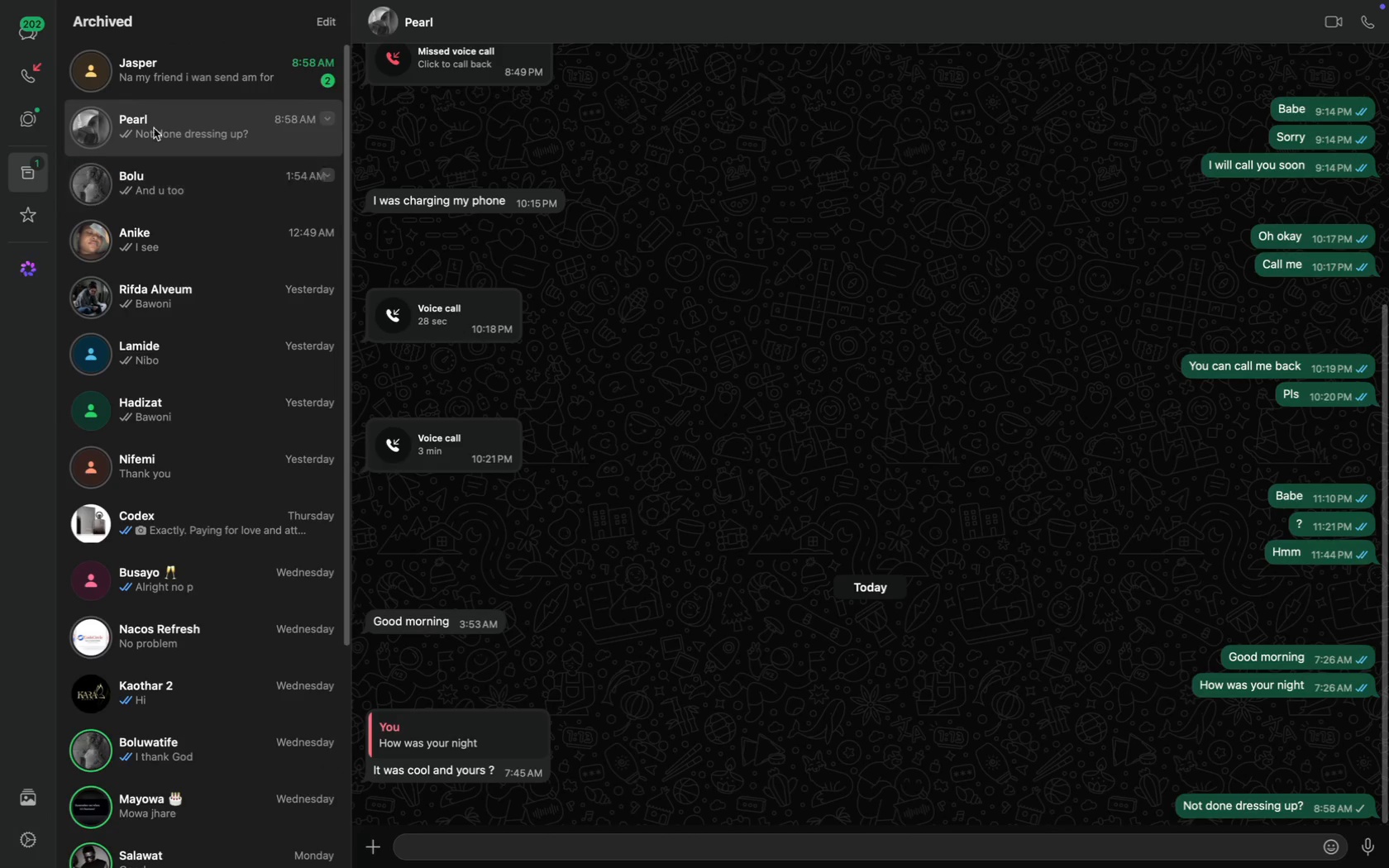 
left_click([161, 86])
 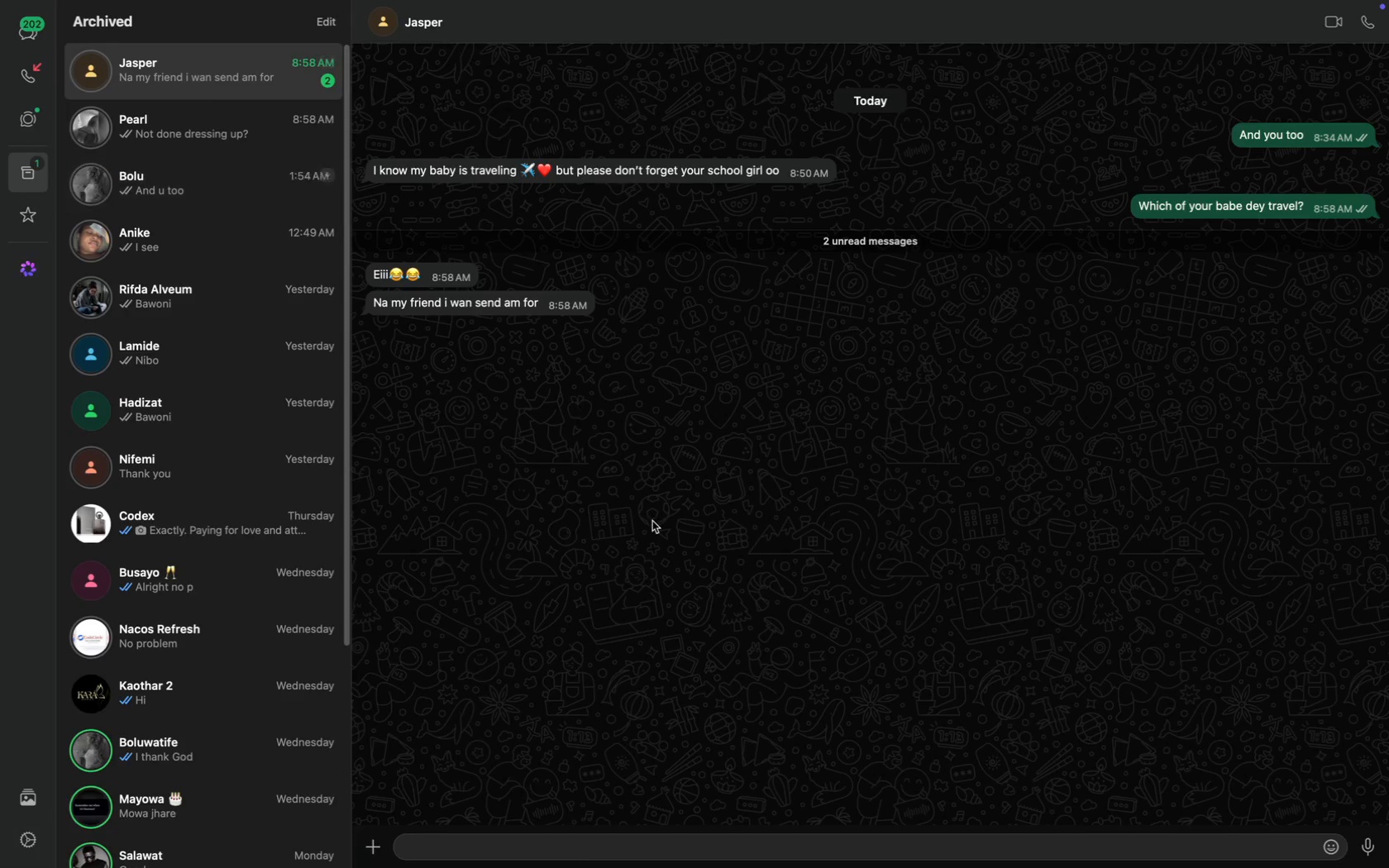 
scroll: coordinate [652, 521], scroll_direction: down, amount: 69.0
 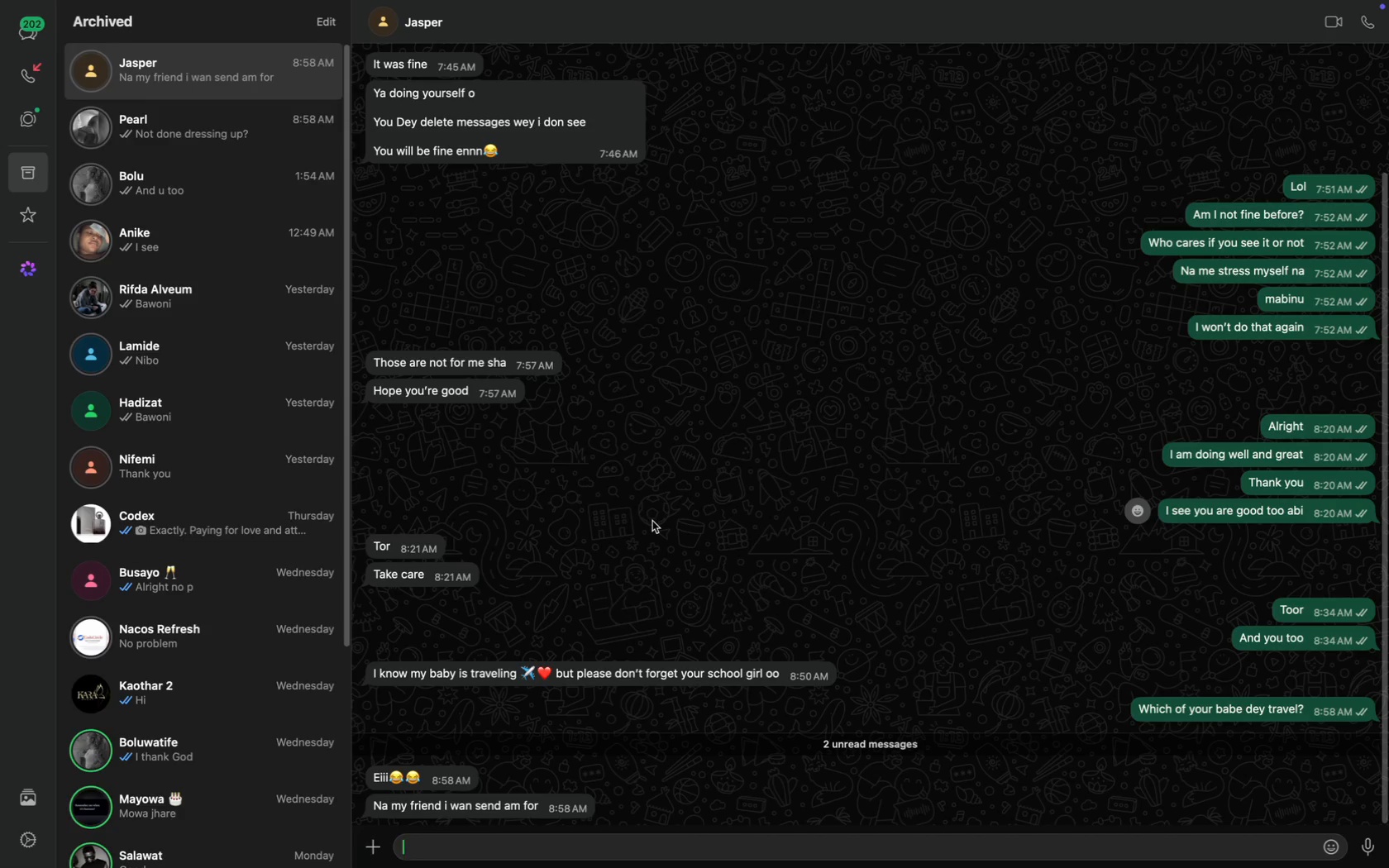 
key(CapsLock)
 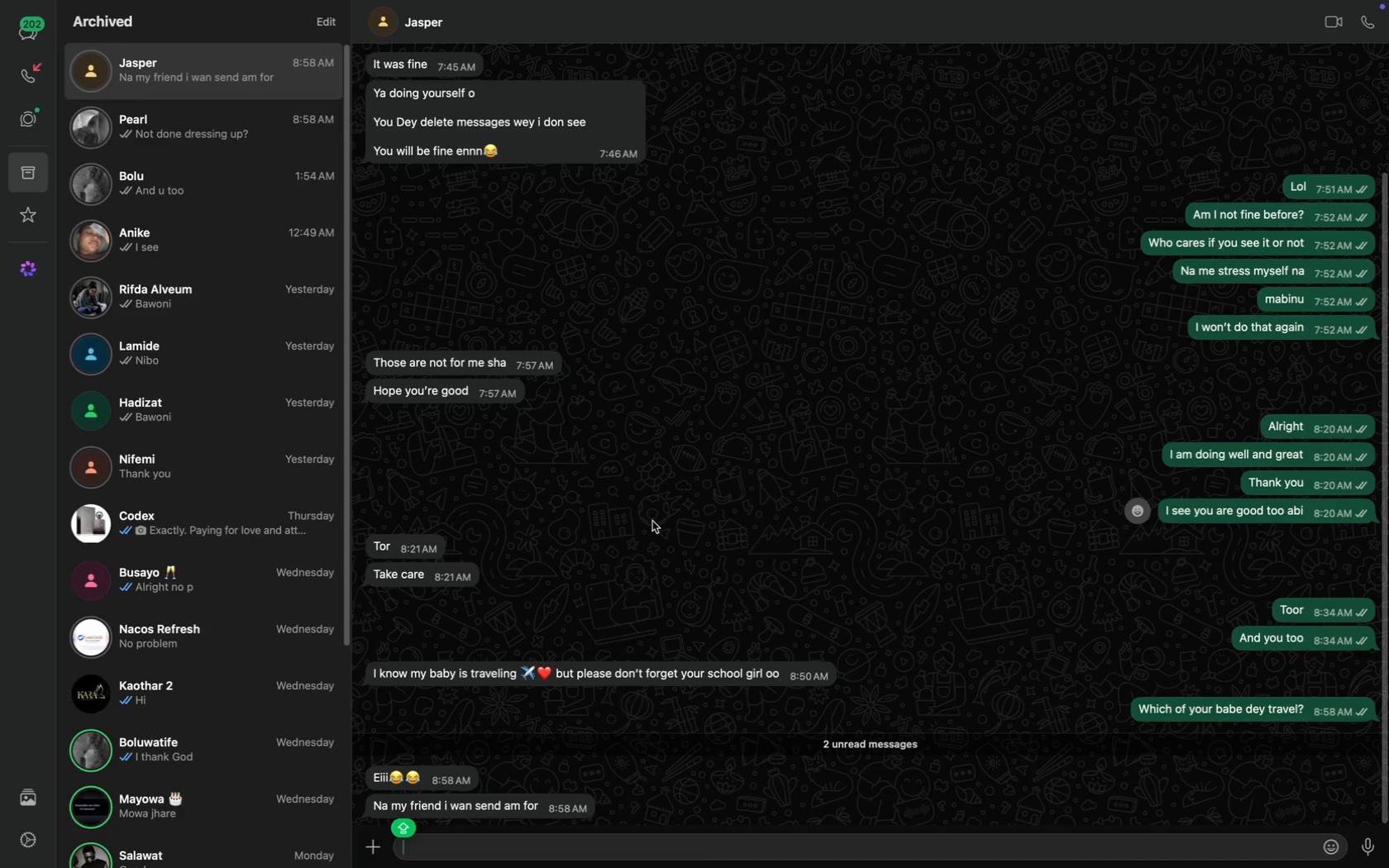 
wait(5.29)
 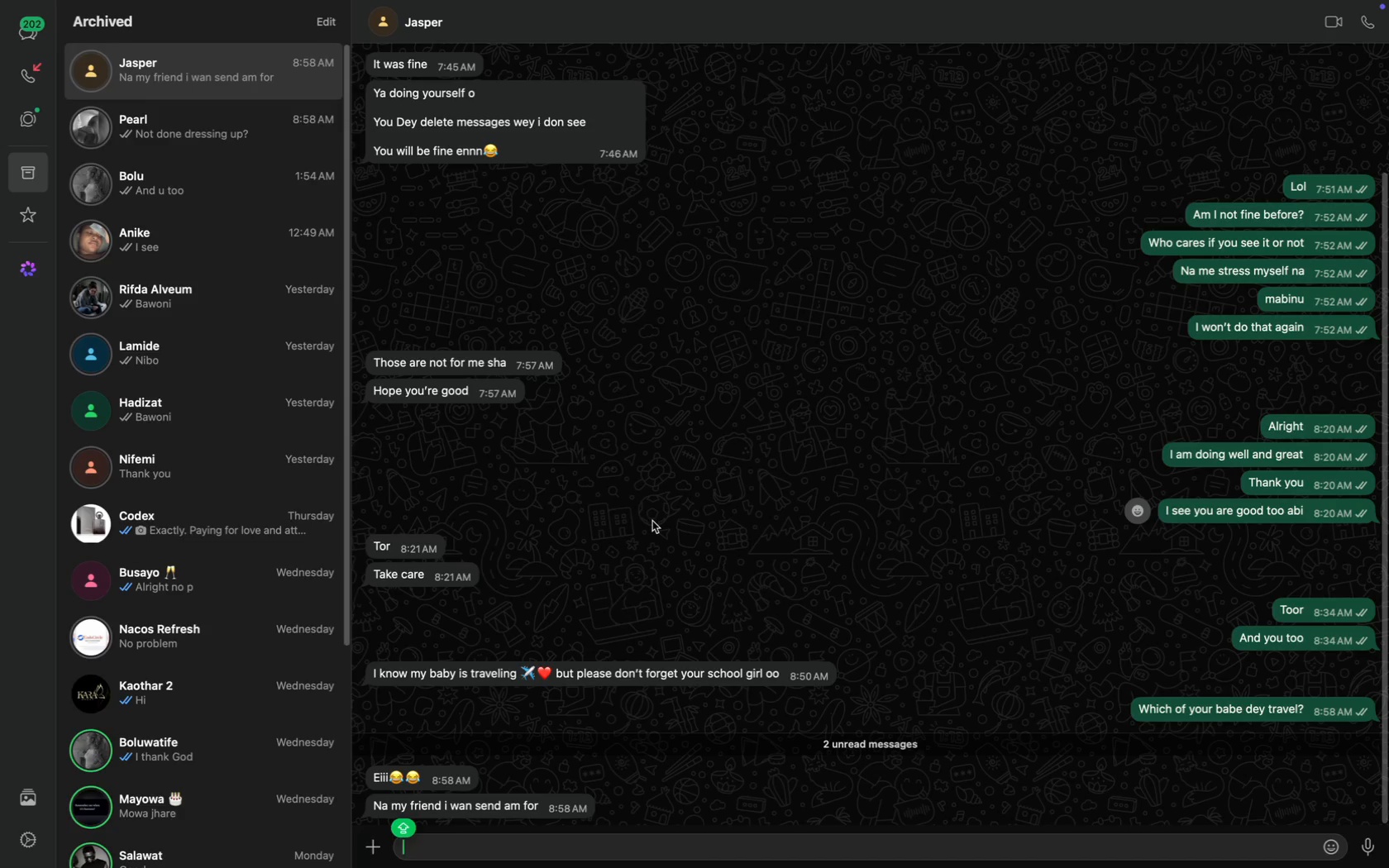 
type(Your fi)
 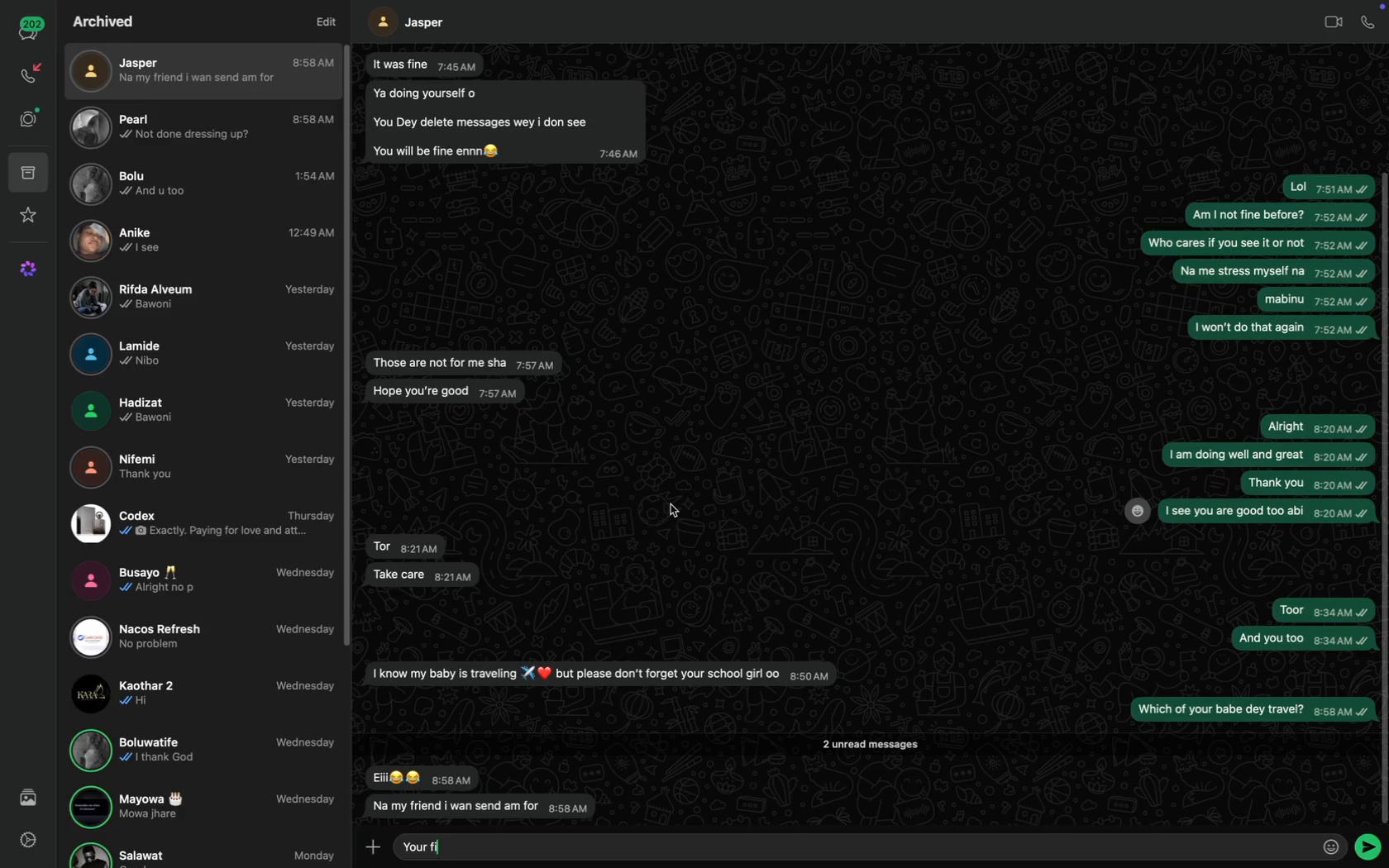 
key(Backspace)
type(riend is )
 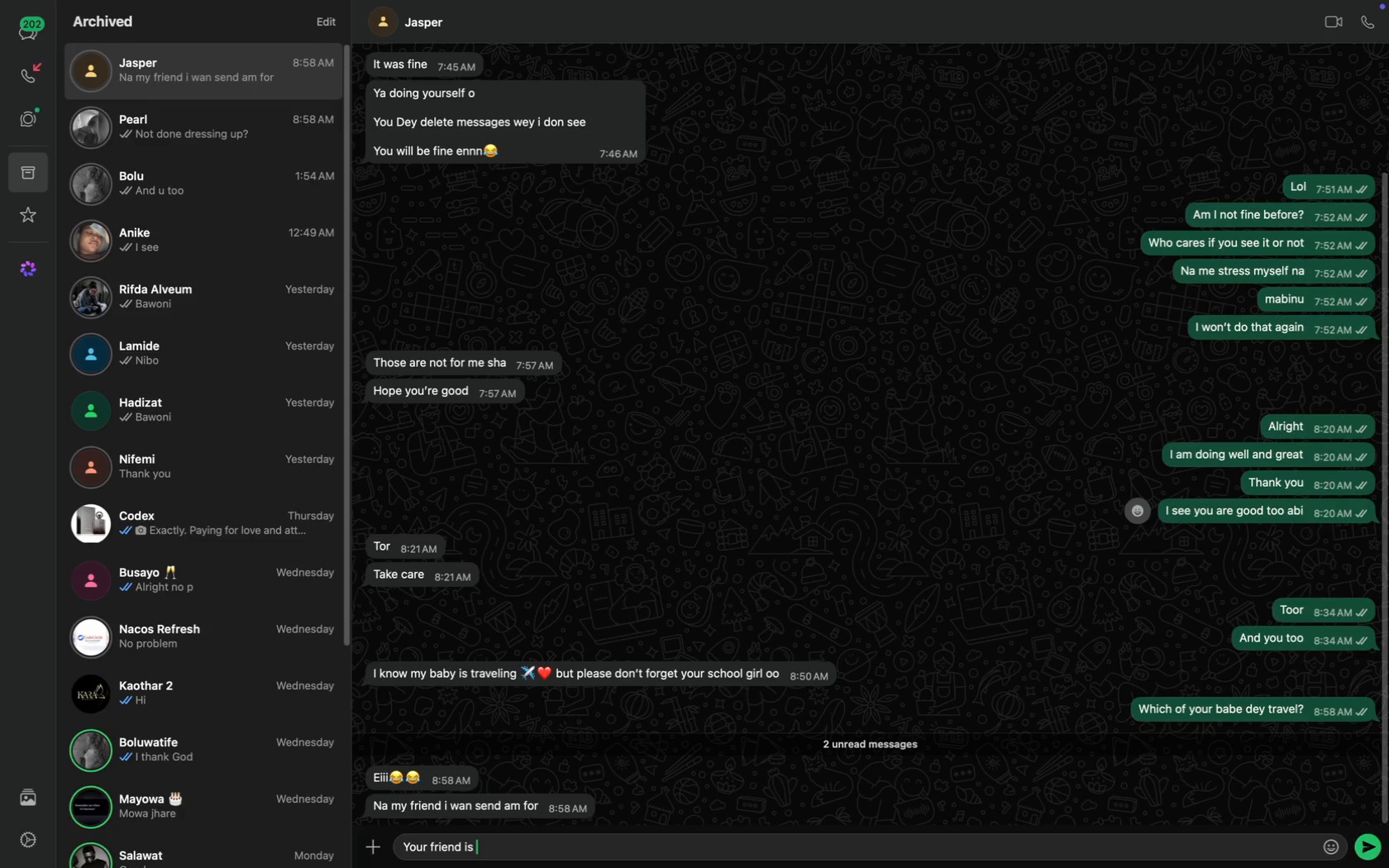 
type(my baby?)
 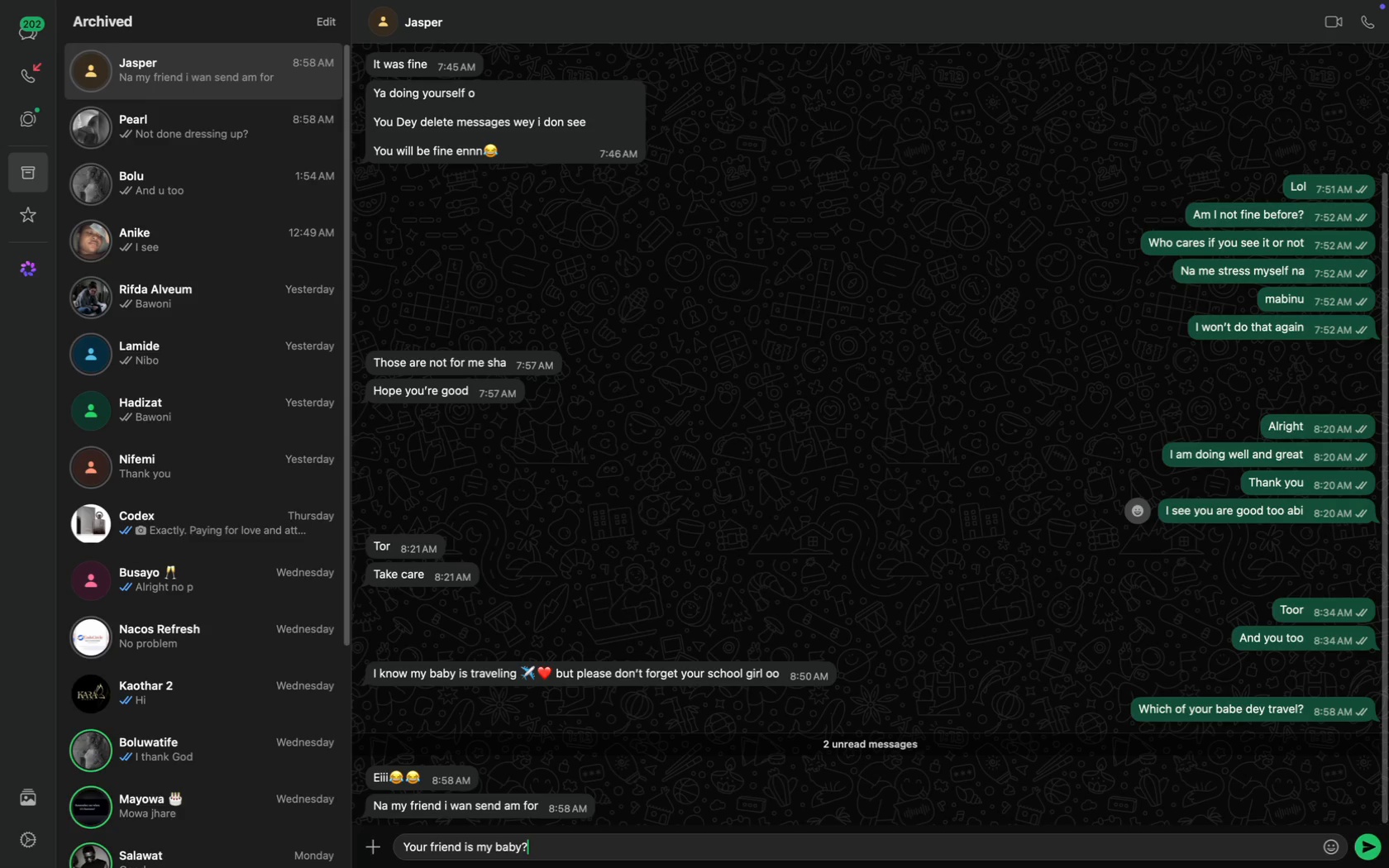 
 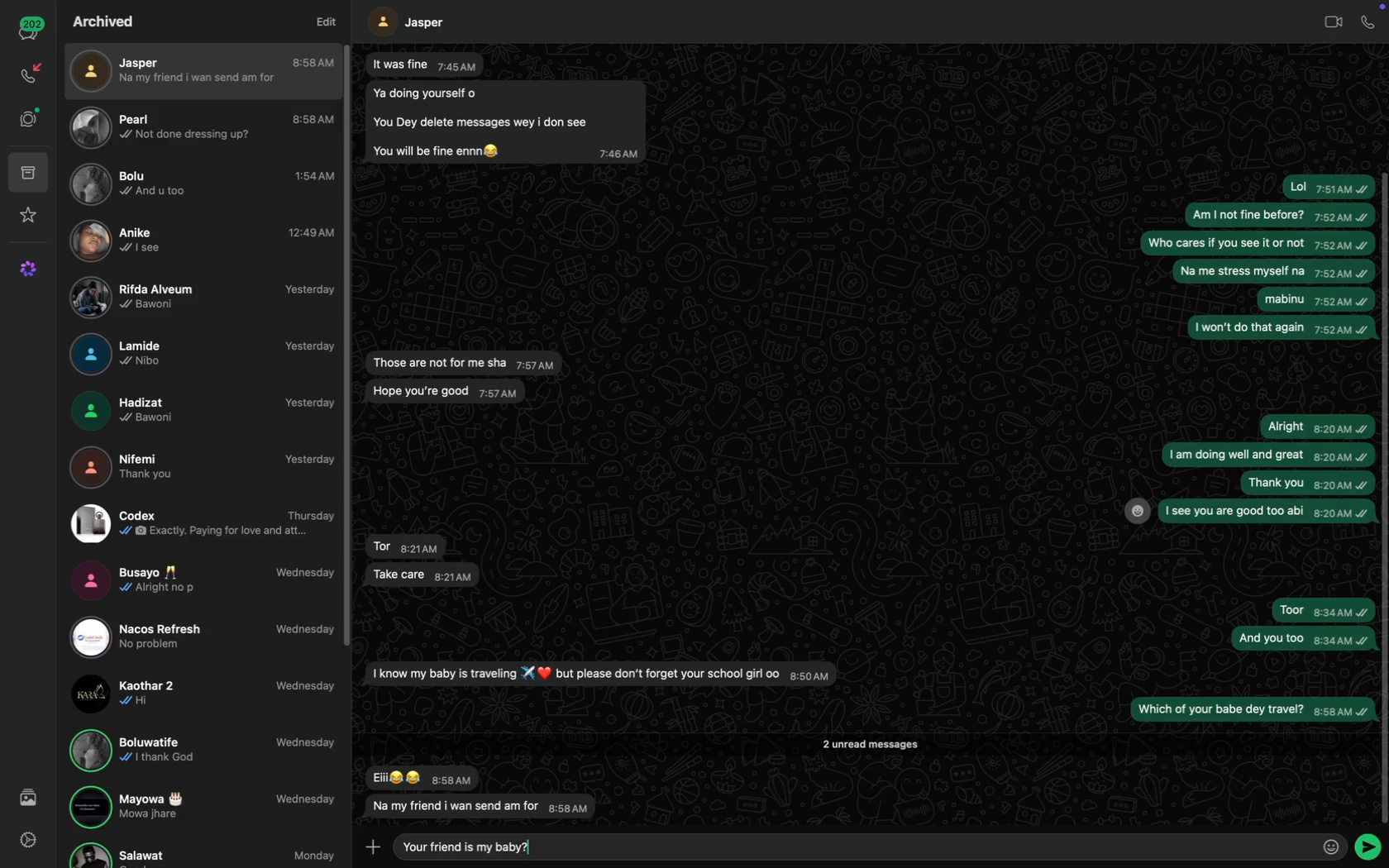 
key(Enter)
 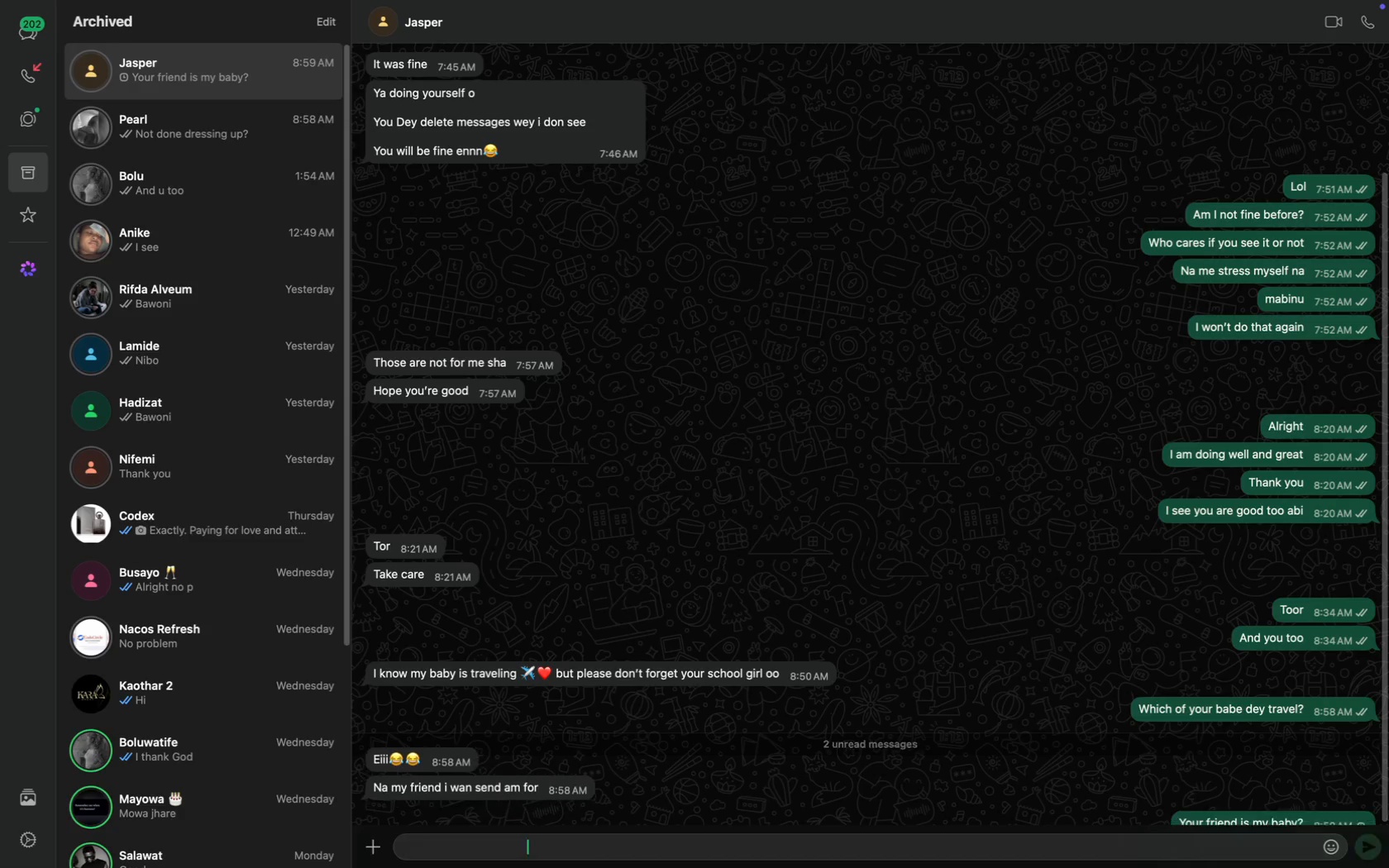 
type(Send screenshot make I ss)
key(Backspace)
type(ee)
 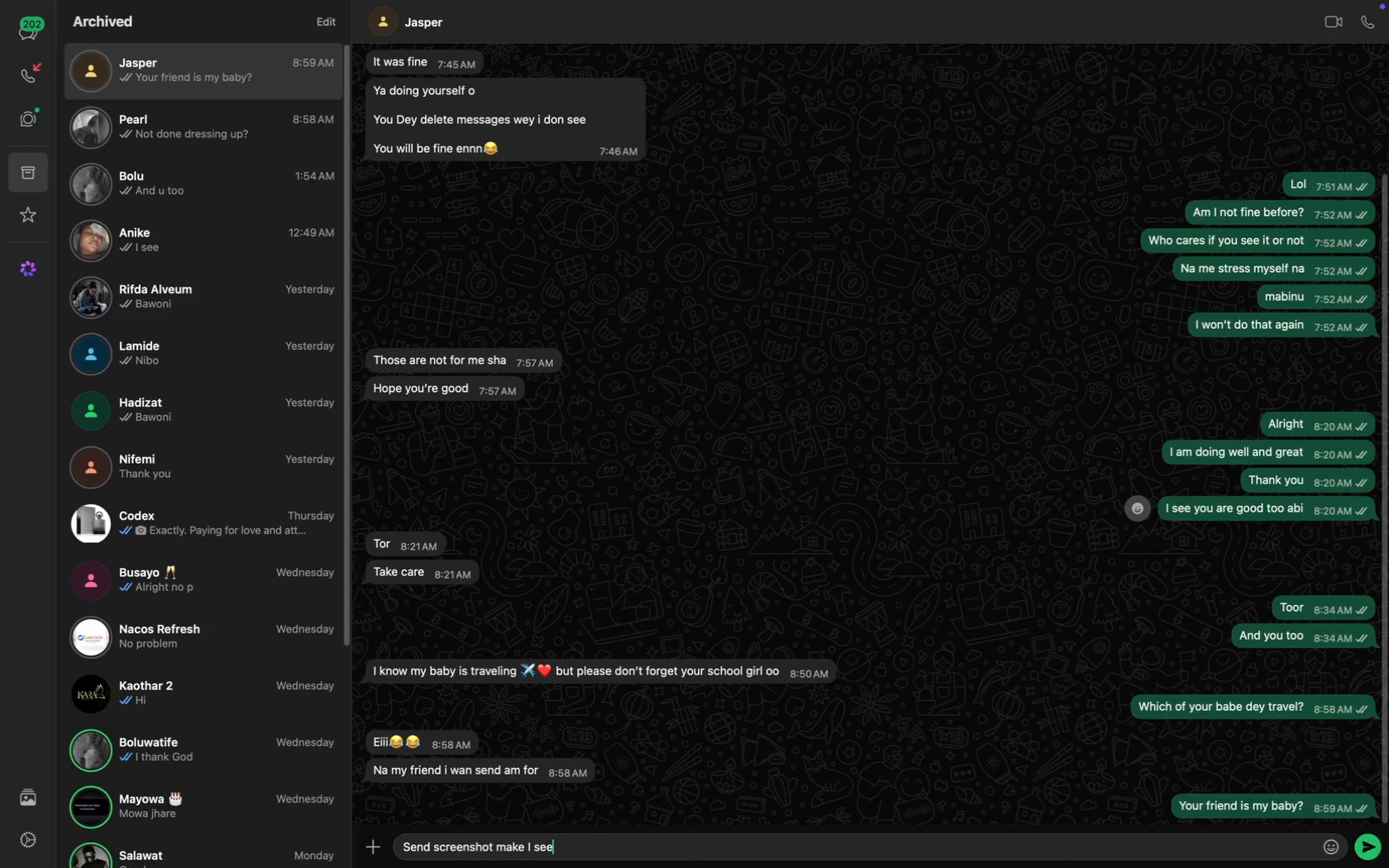 
key(Enter)
 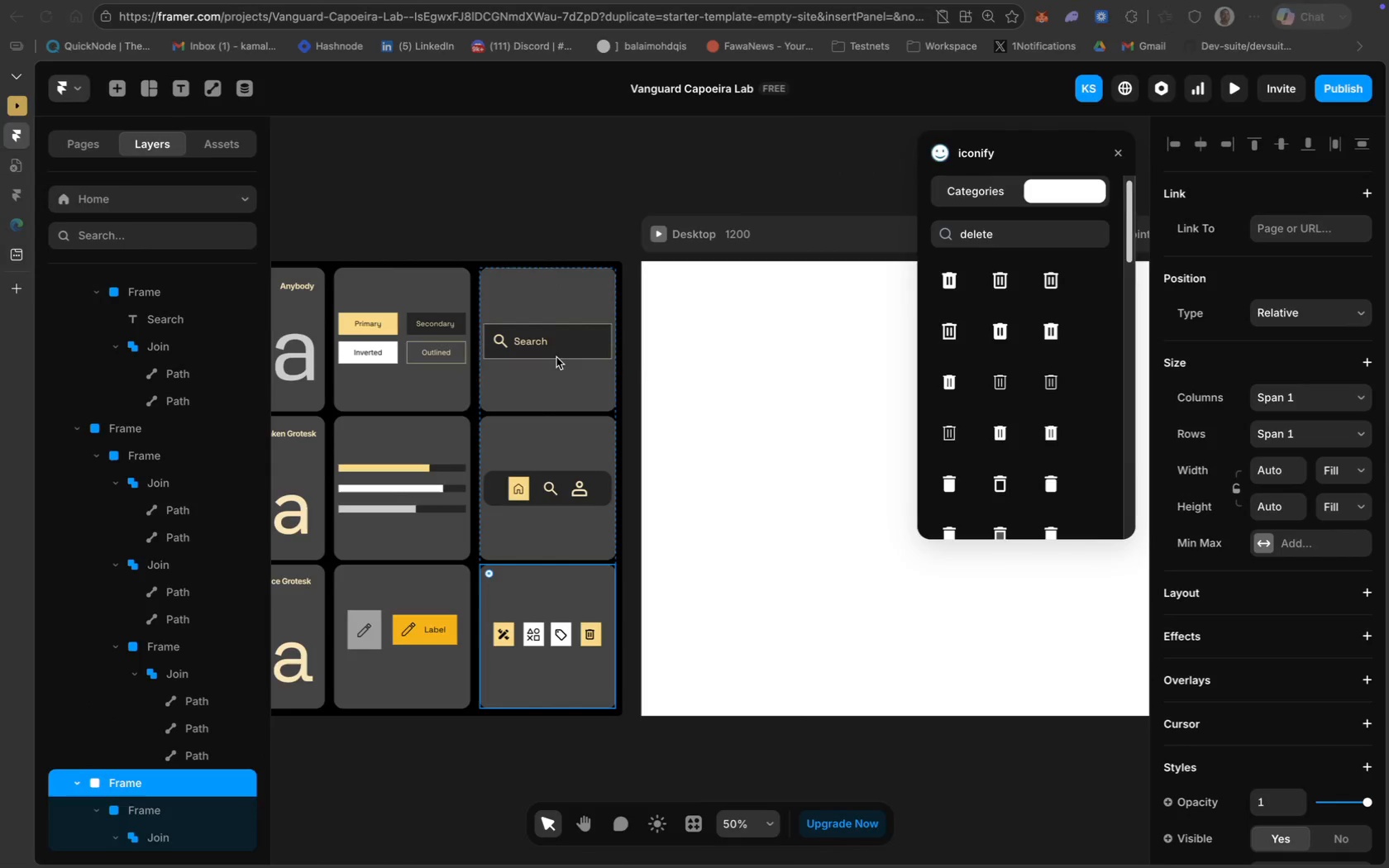 
wait(7.31)
 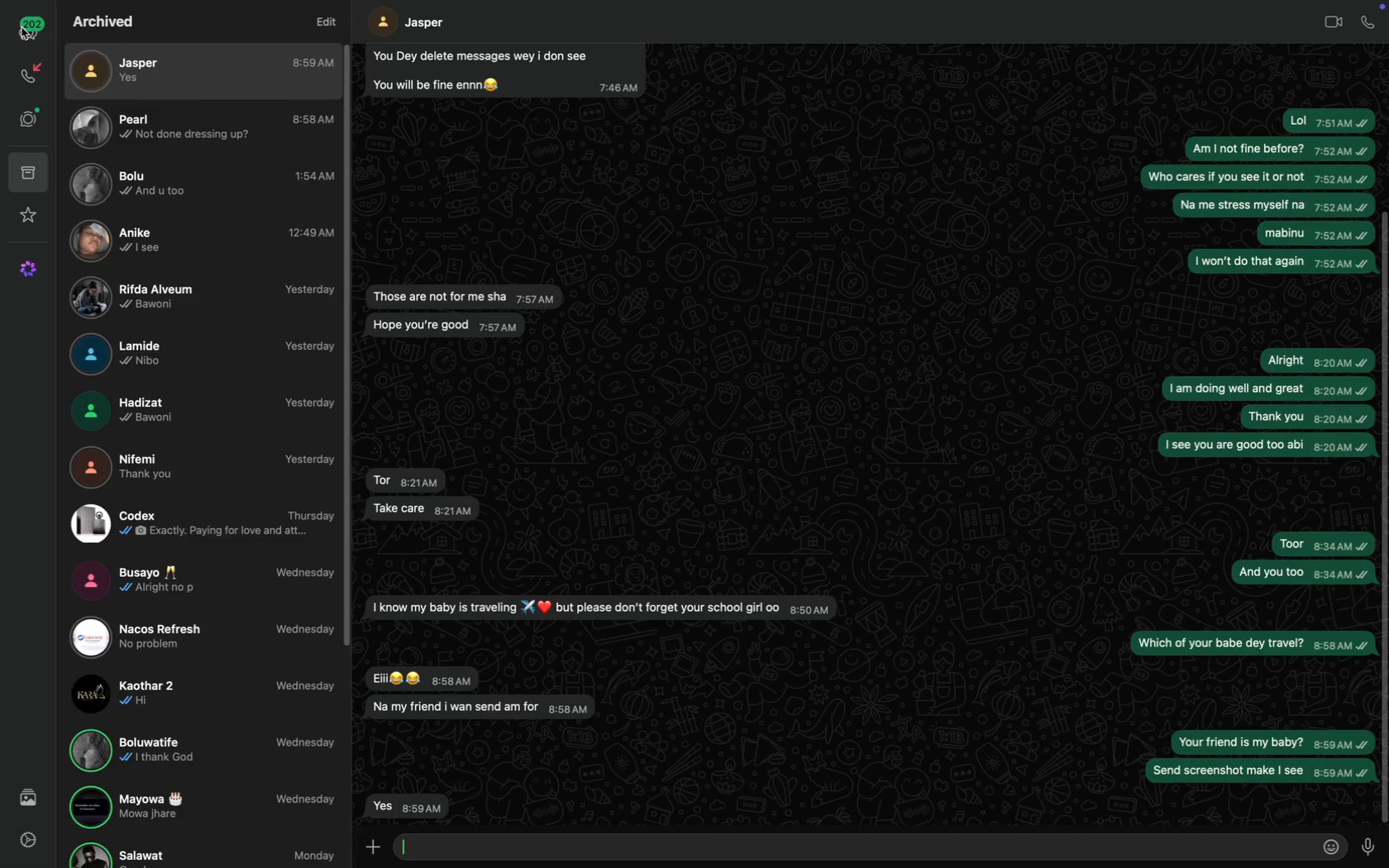 
scroll: coordinate [488, 432], scroll_direction: up, amount: 7.0
 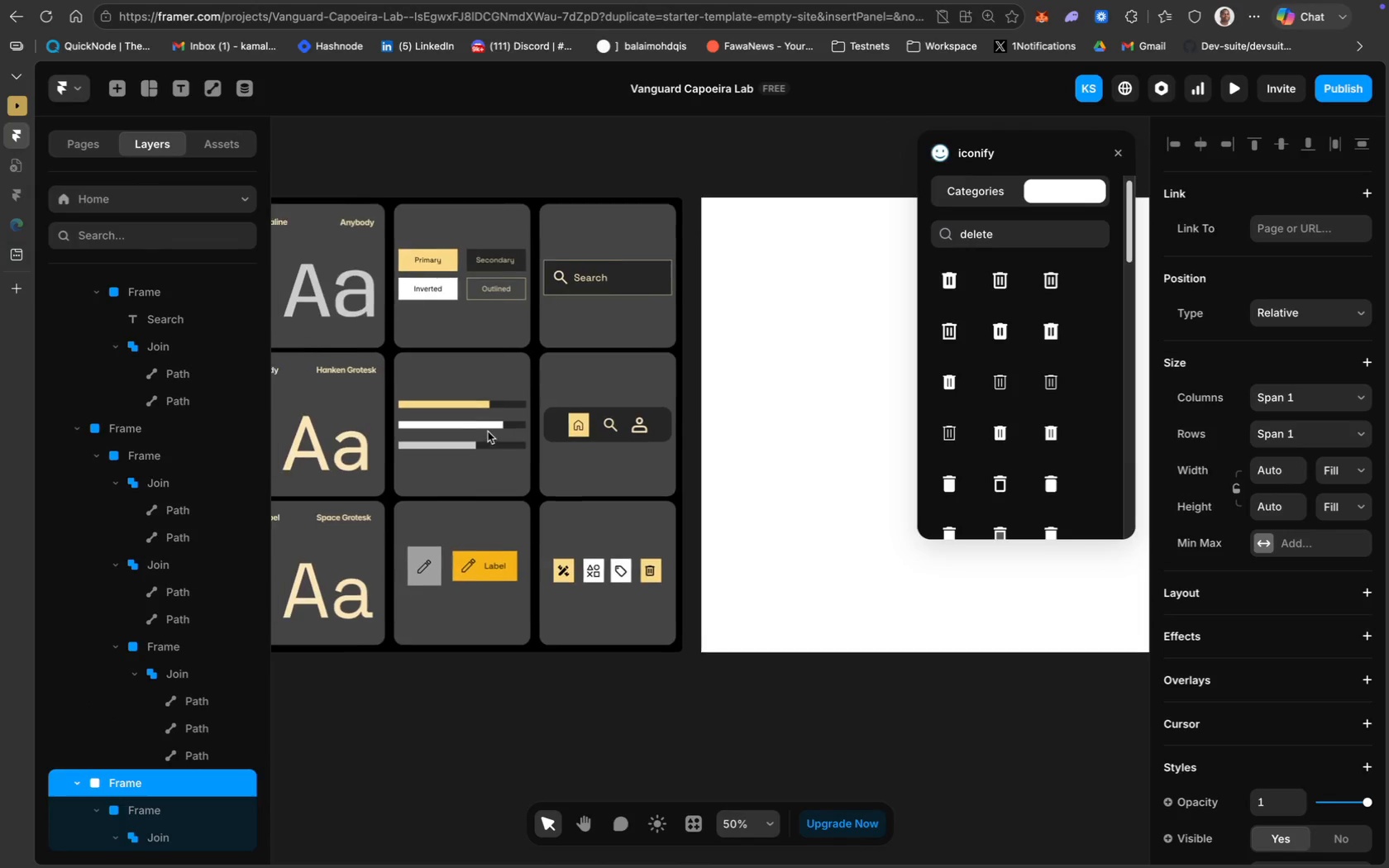 
scroll: coordinate [488, 432], scroll_direction: down, amount: 2.0
 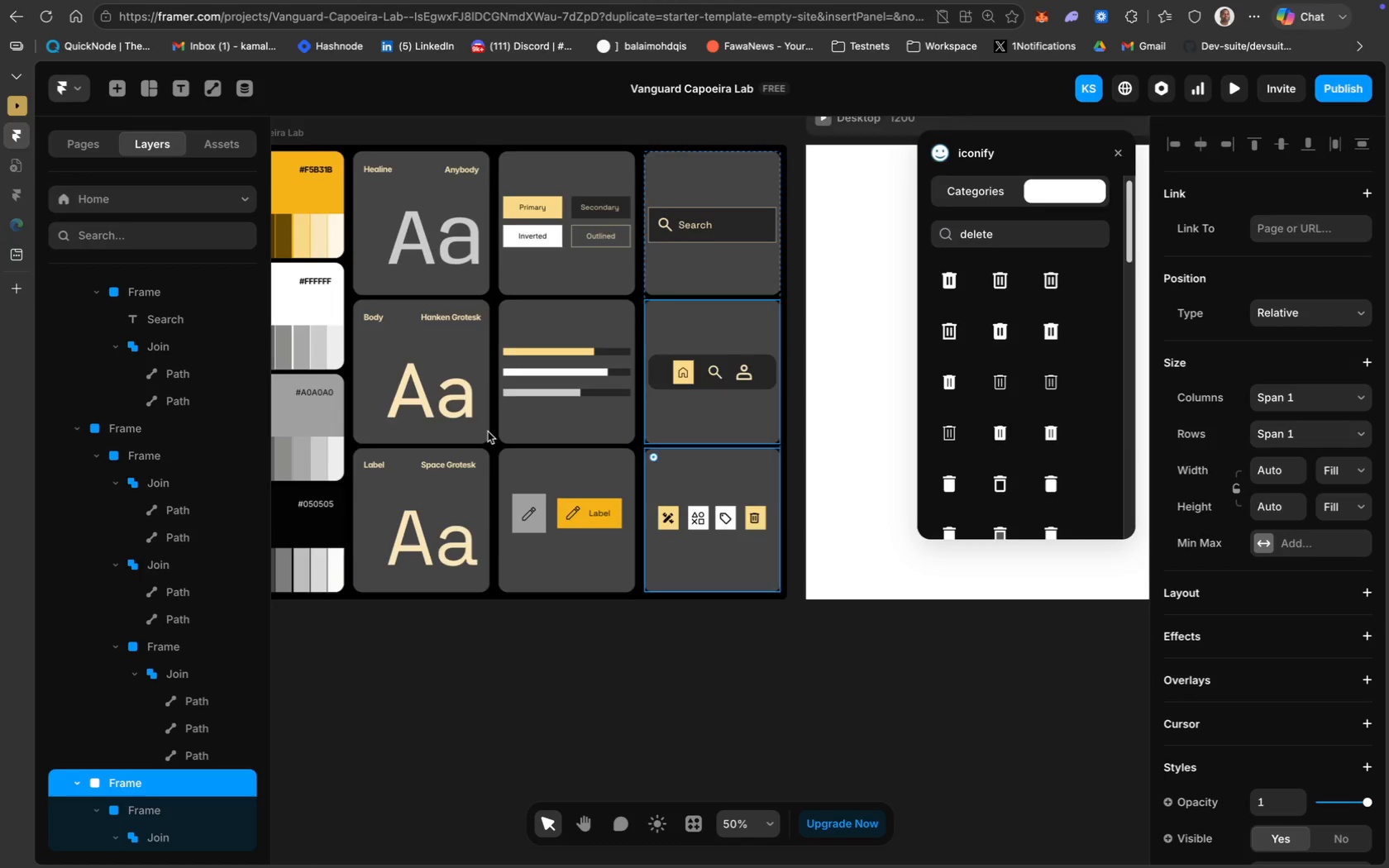 
scroll: coordinate [488, 432], scroll_direction: up, amount: 44.0
 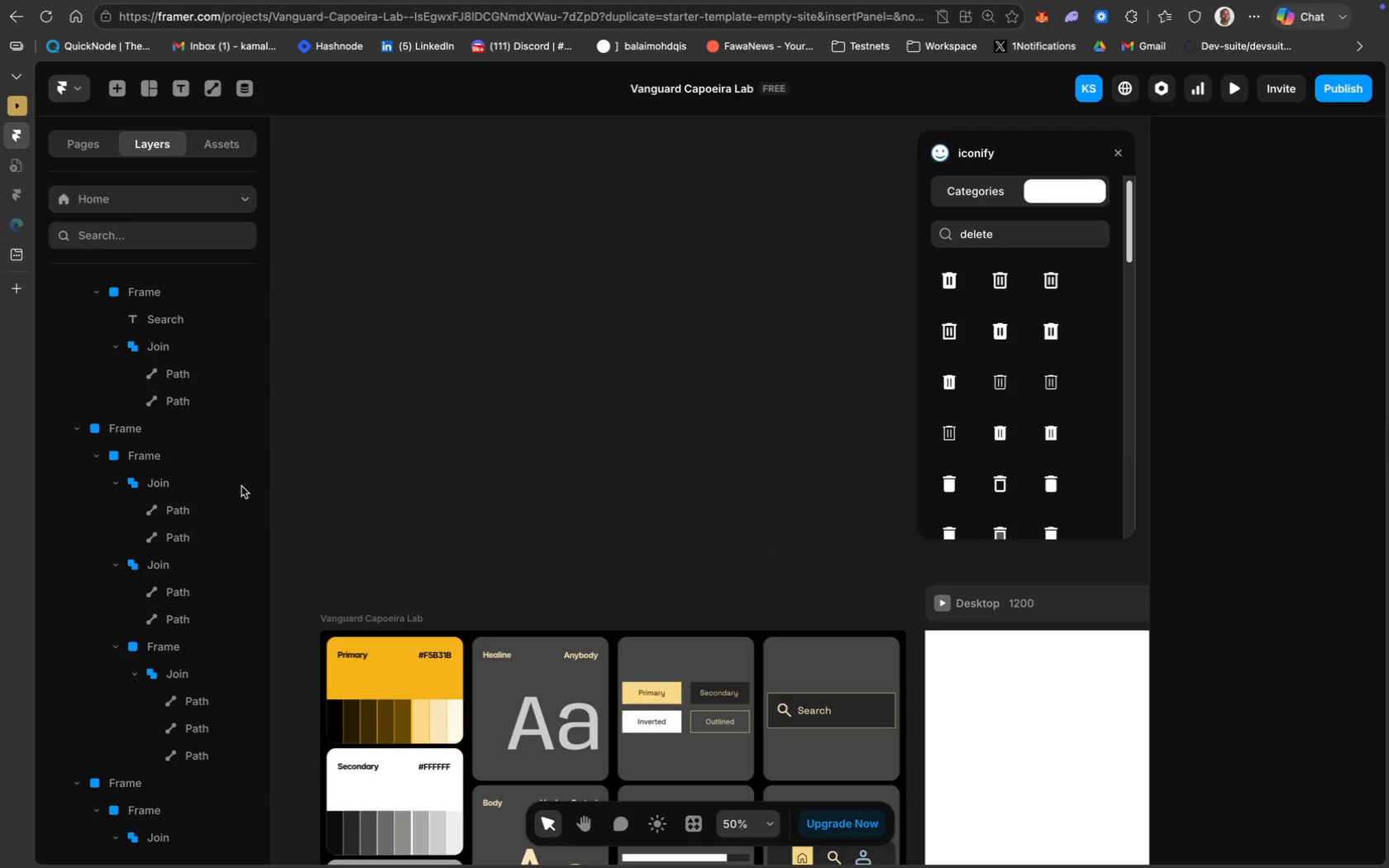 
scroll: coordinate [550, 627], scroll_direction: down, amount: 35.0
 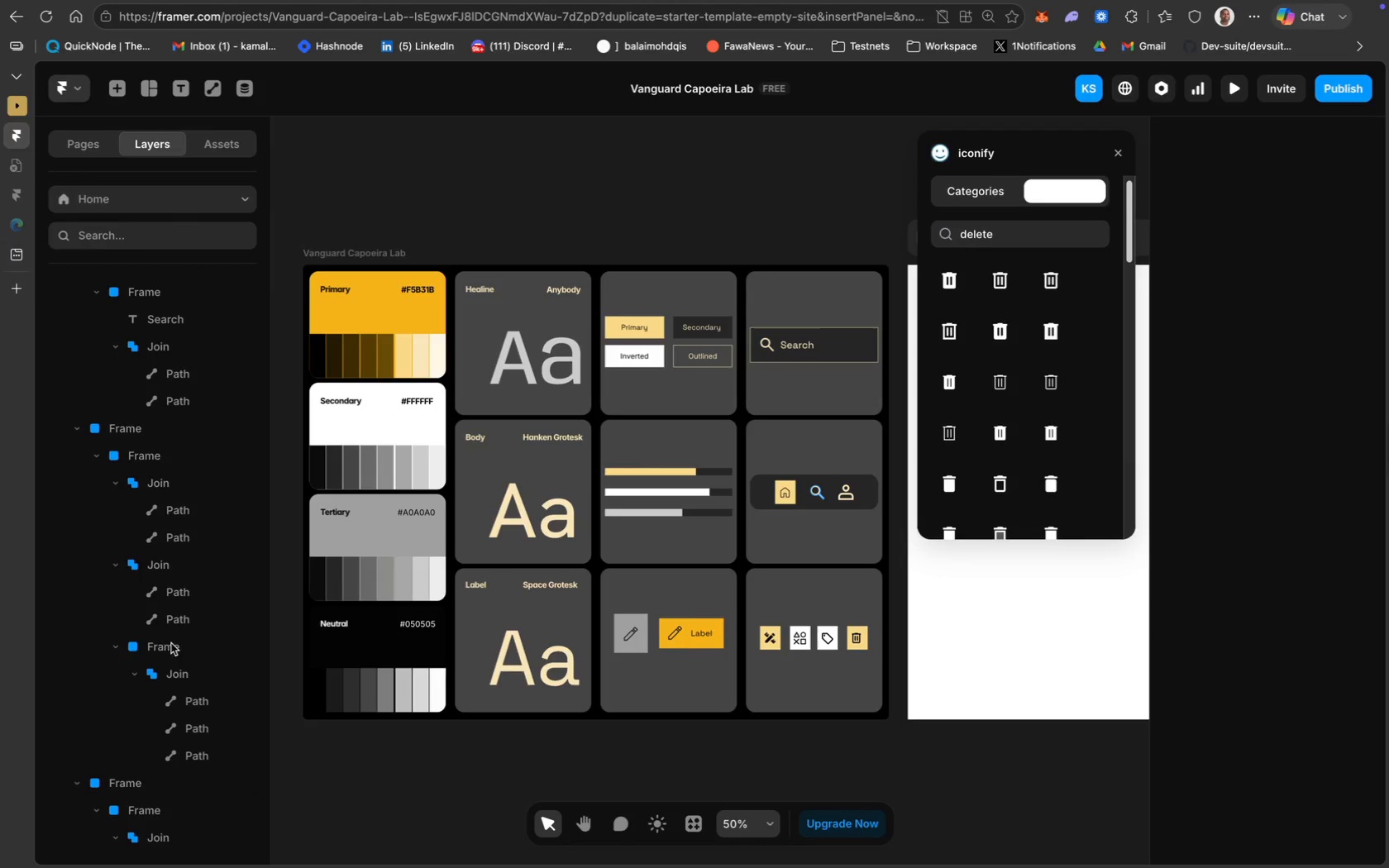 
scroll: coordinate [141, 652], scroll_direction: up, amount: 35.0
 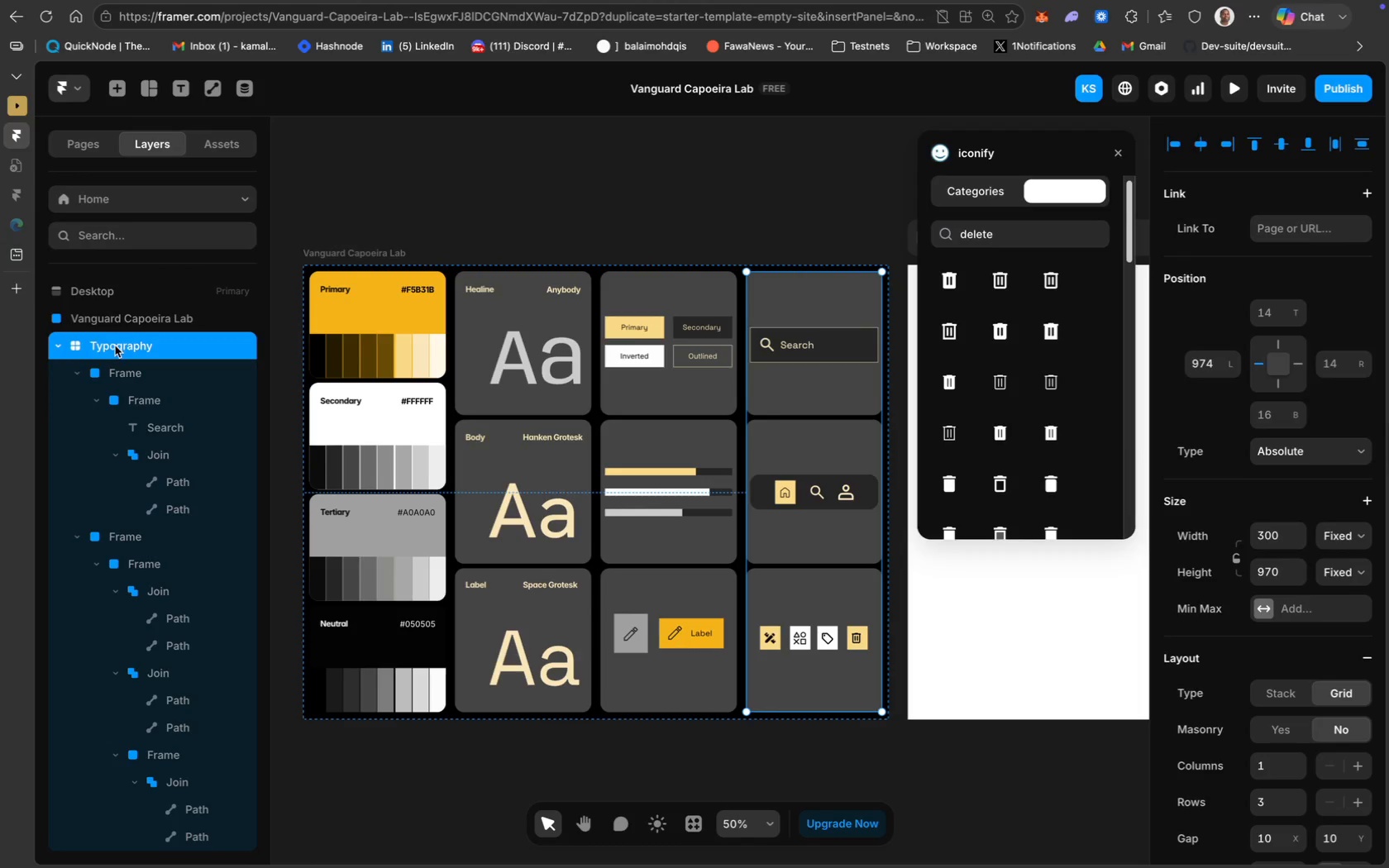 
double_click([117, 346])
 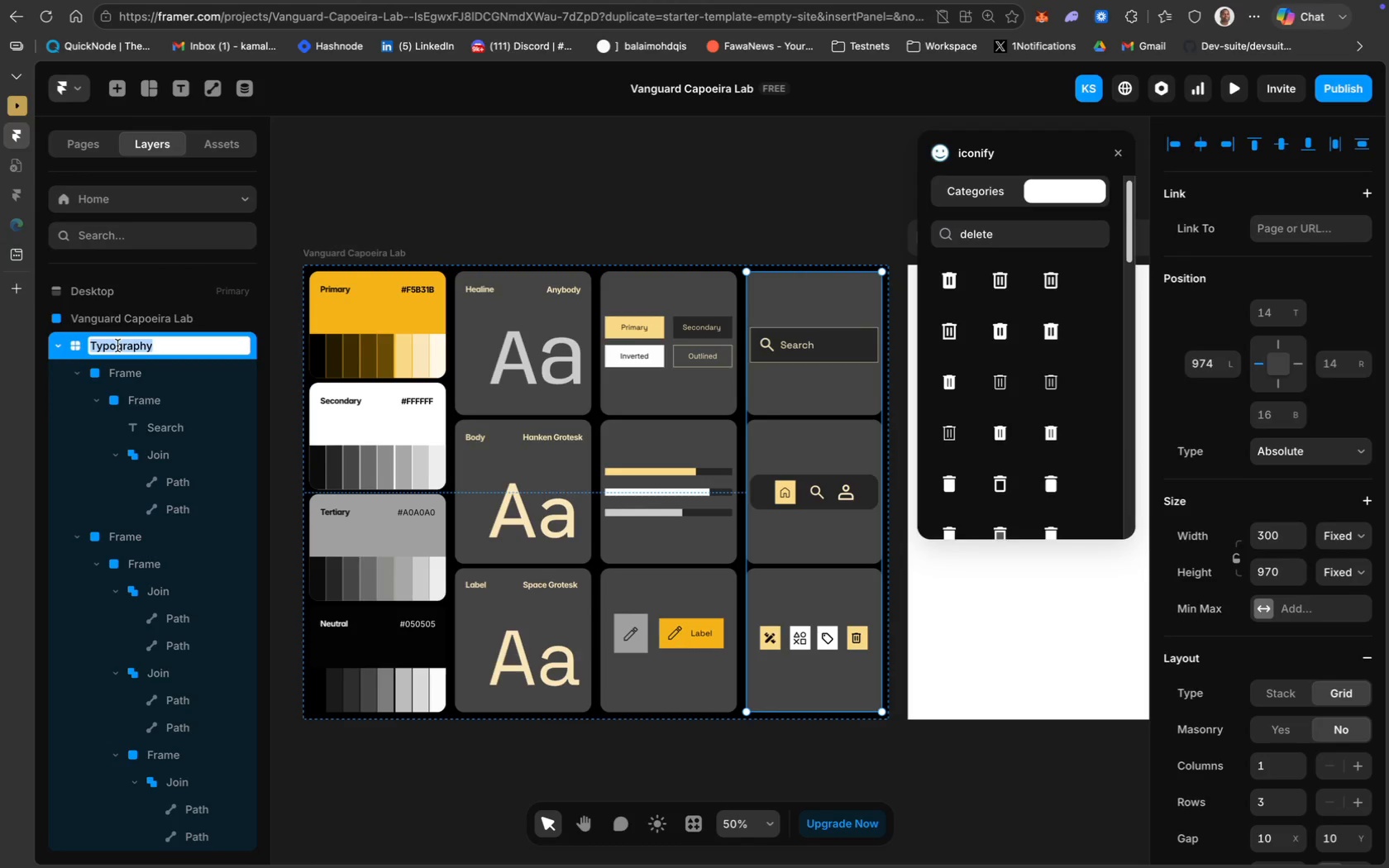 
key(CapsLock)
 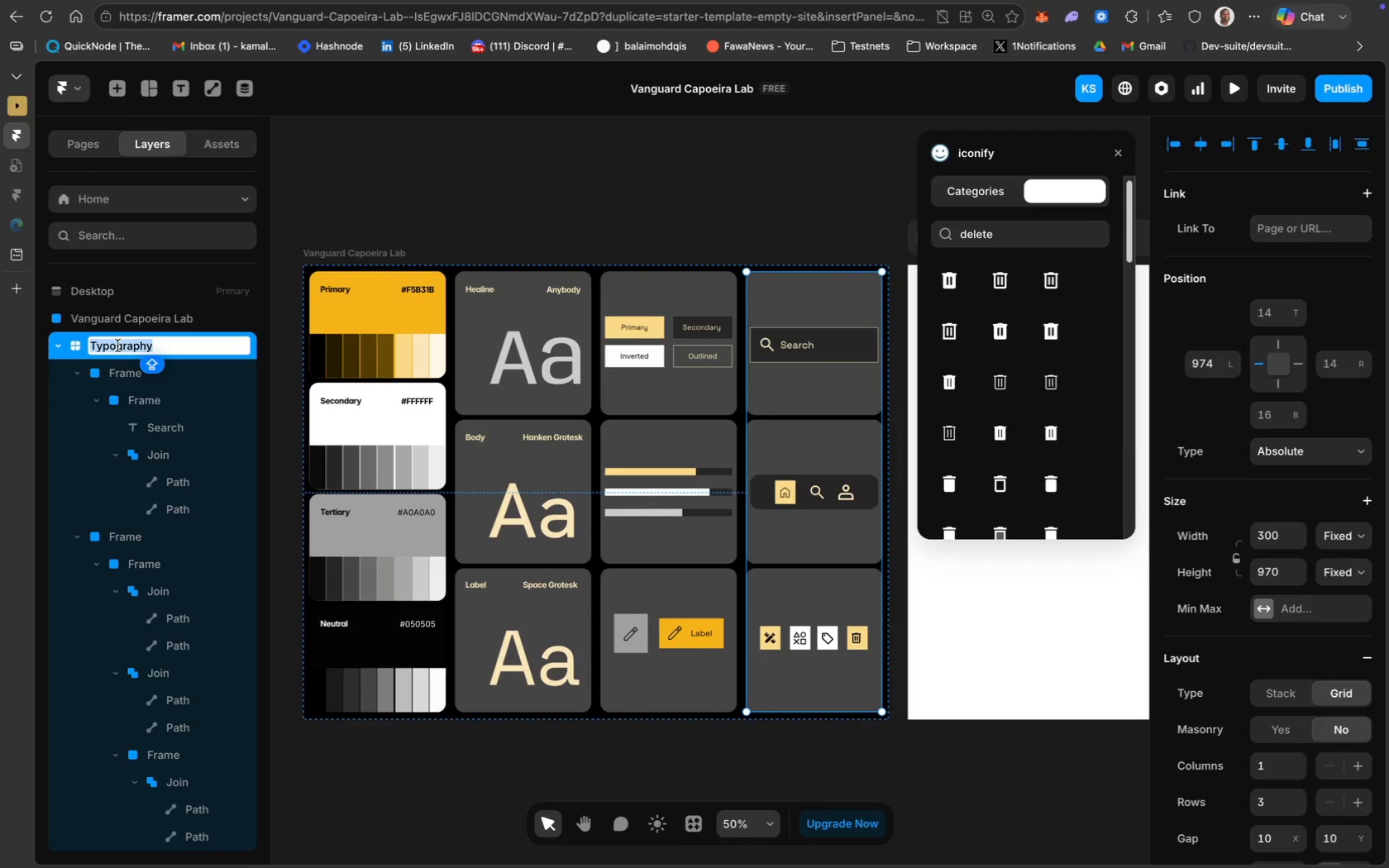 
wait(6.33)
 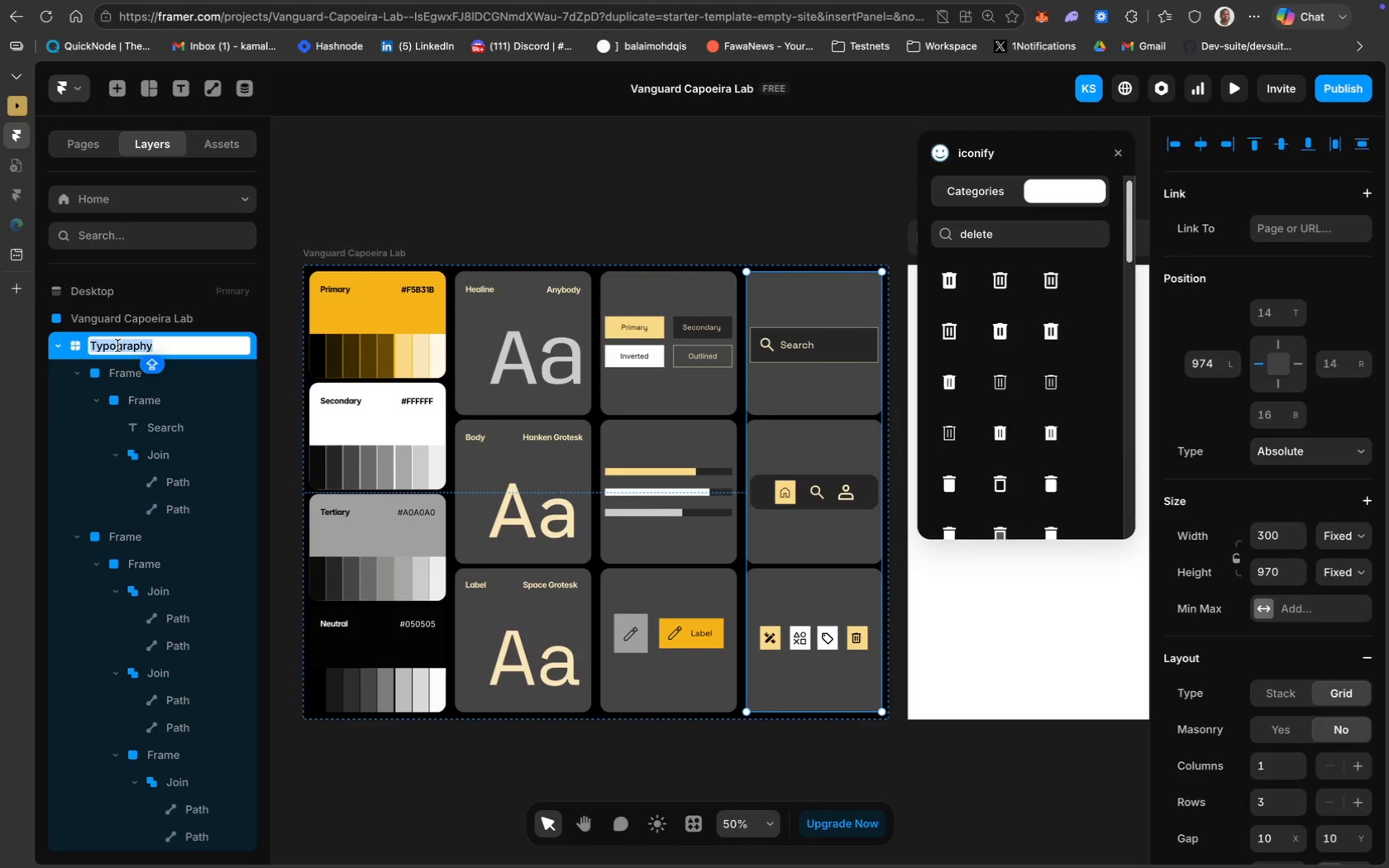 
type(Icon)
 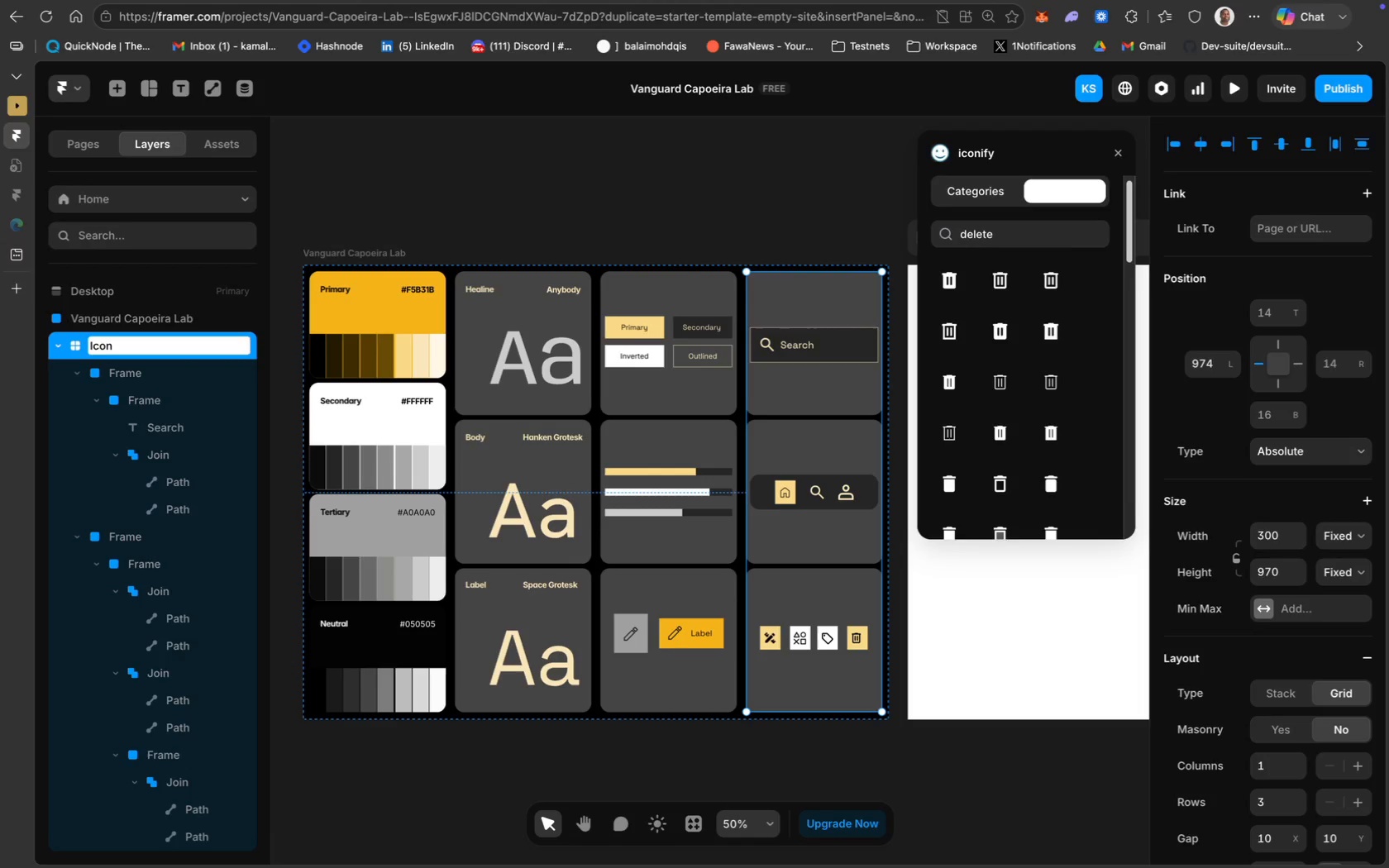 
key(Enter)
 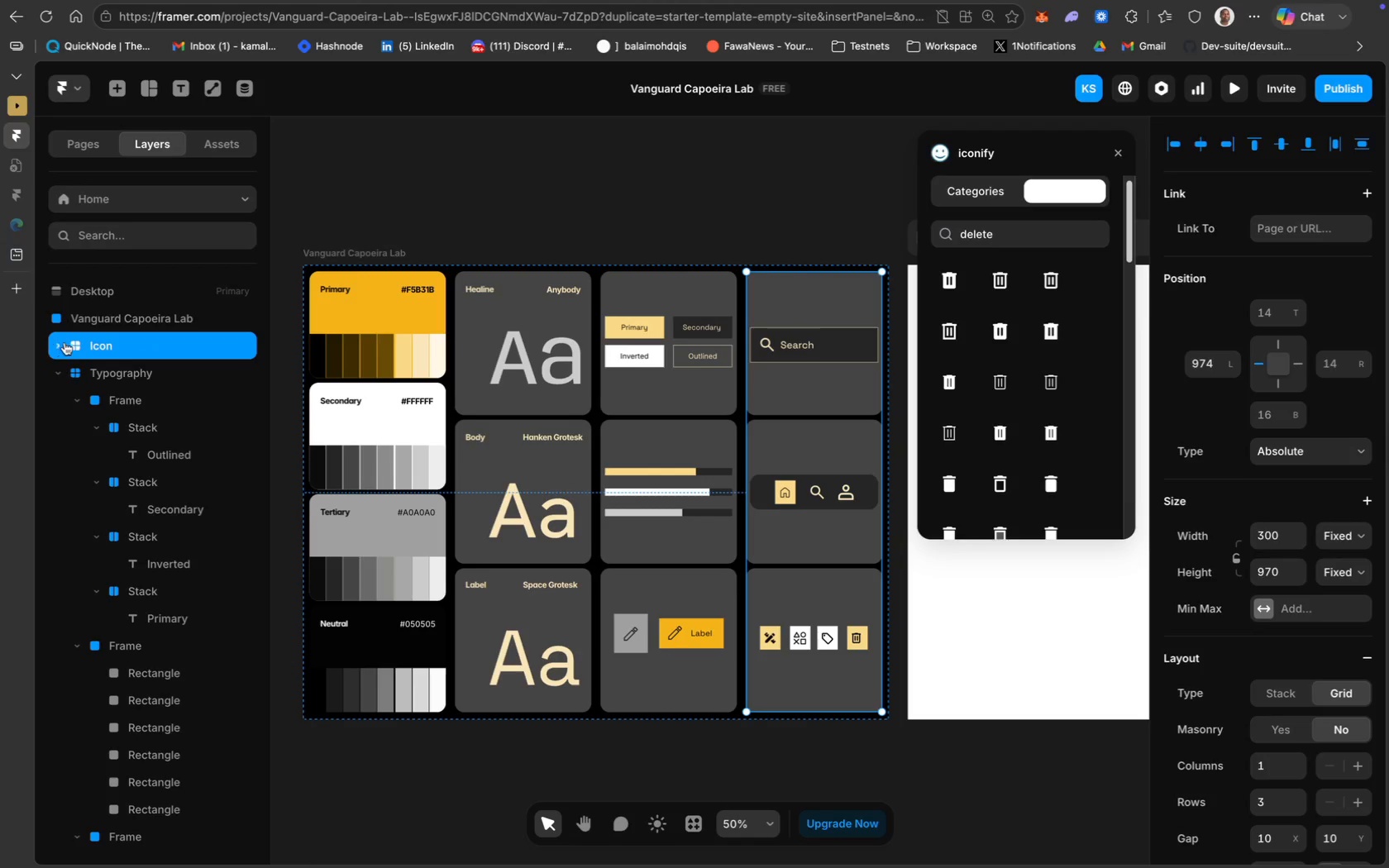 
double_click([107, 373])
 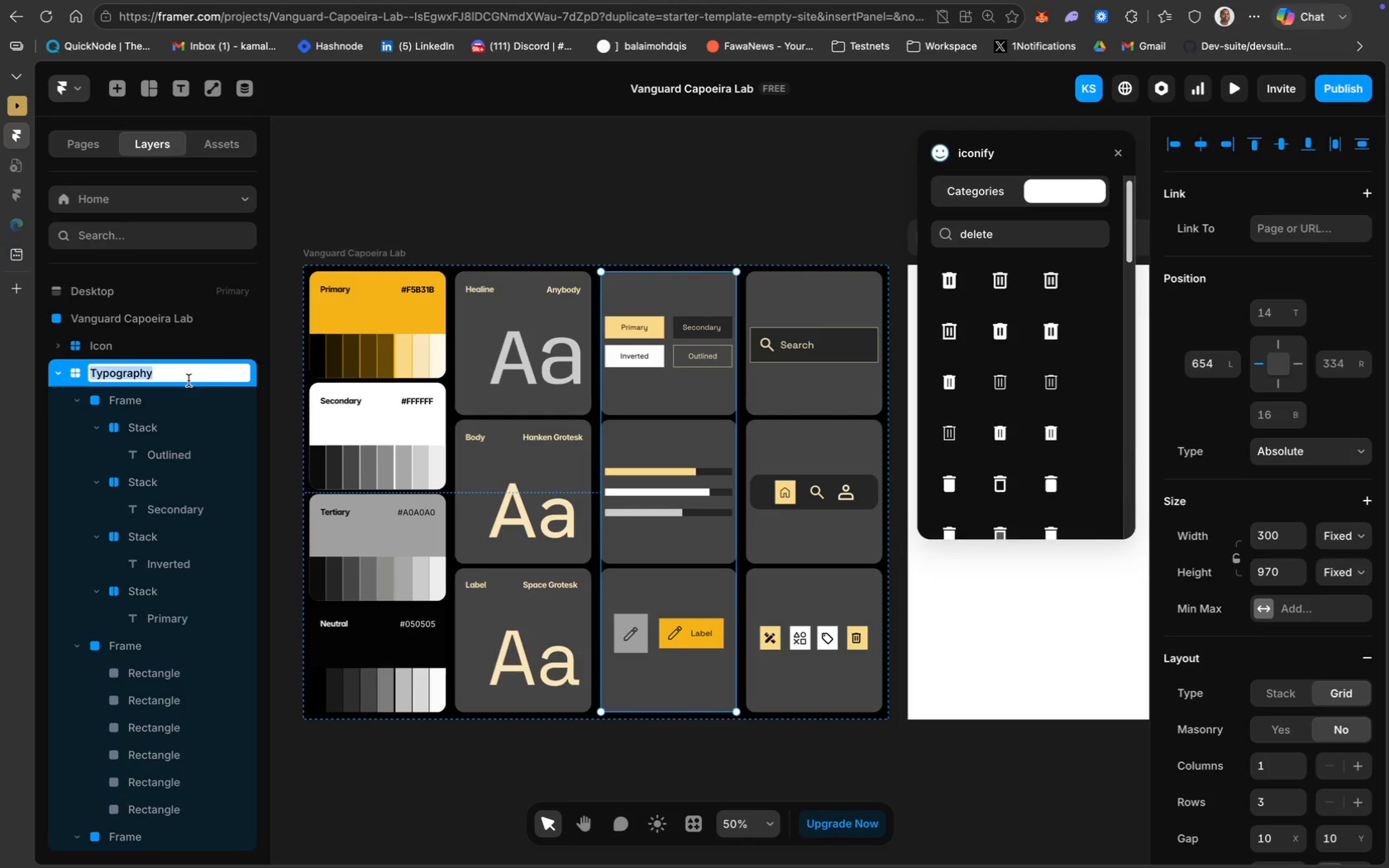 
type(Button)
 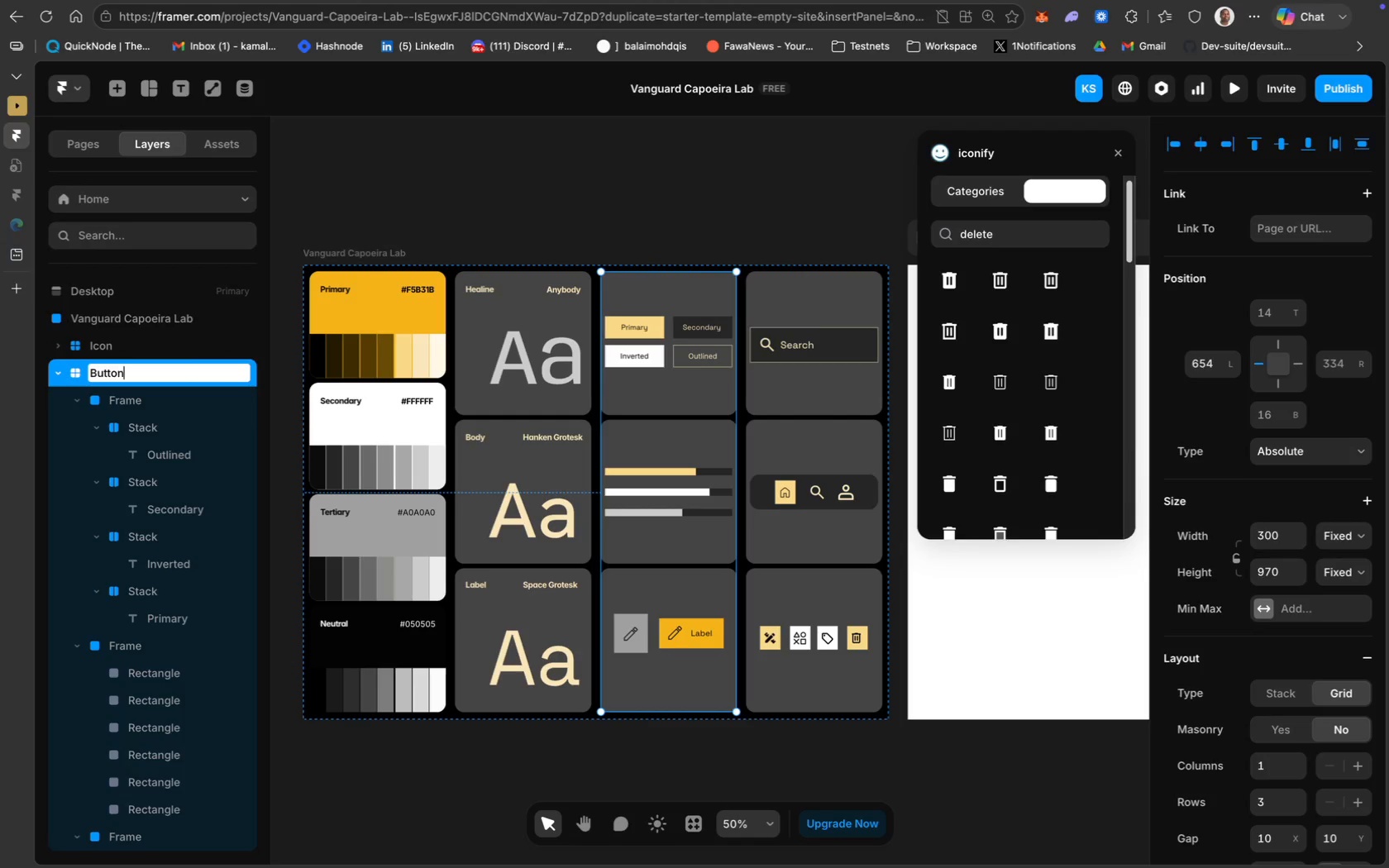 
key(Enter)
 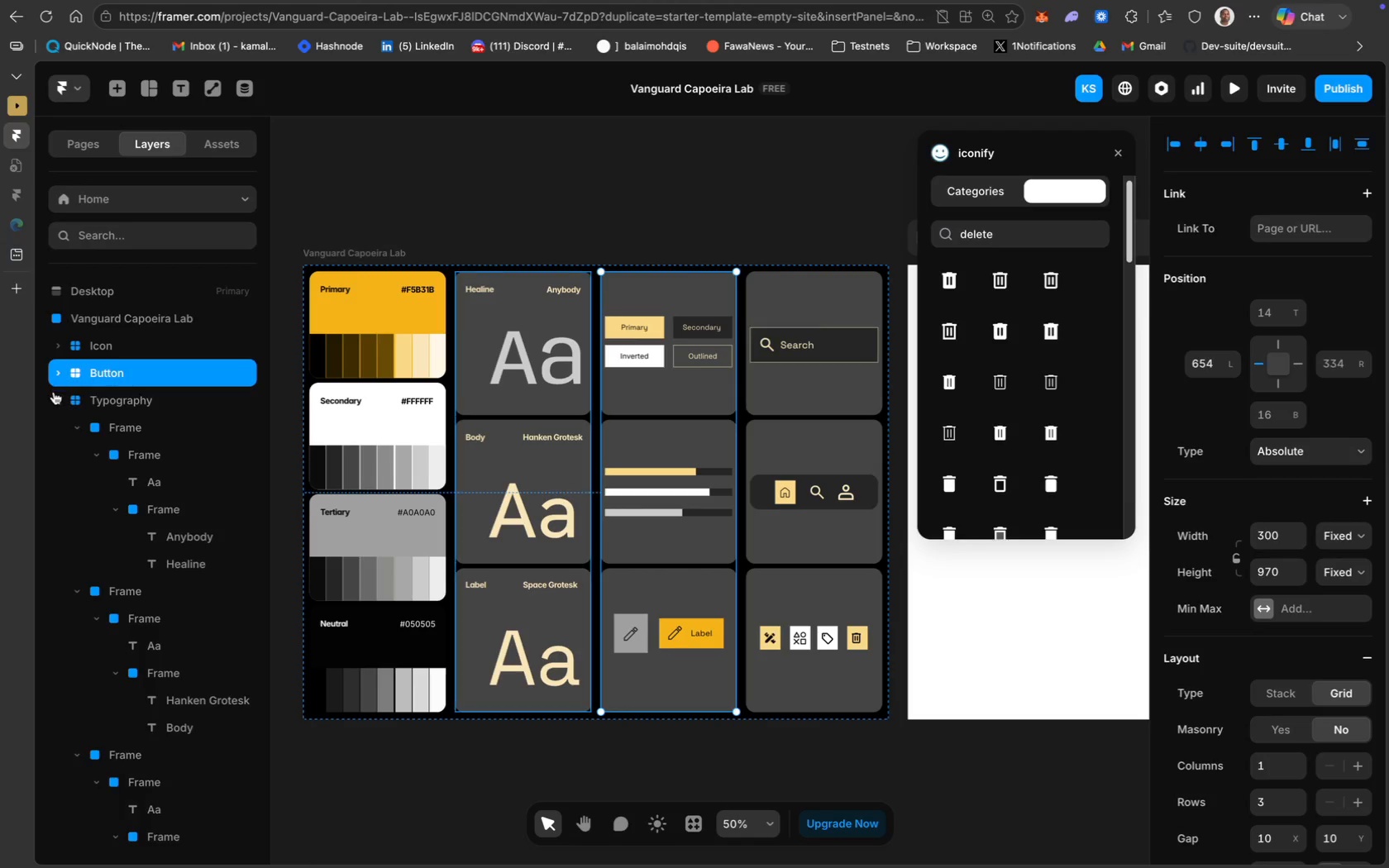 
left_click([58, 423])
 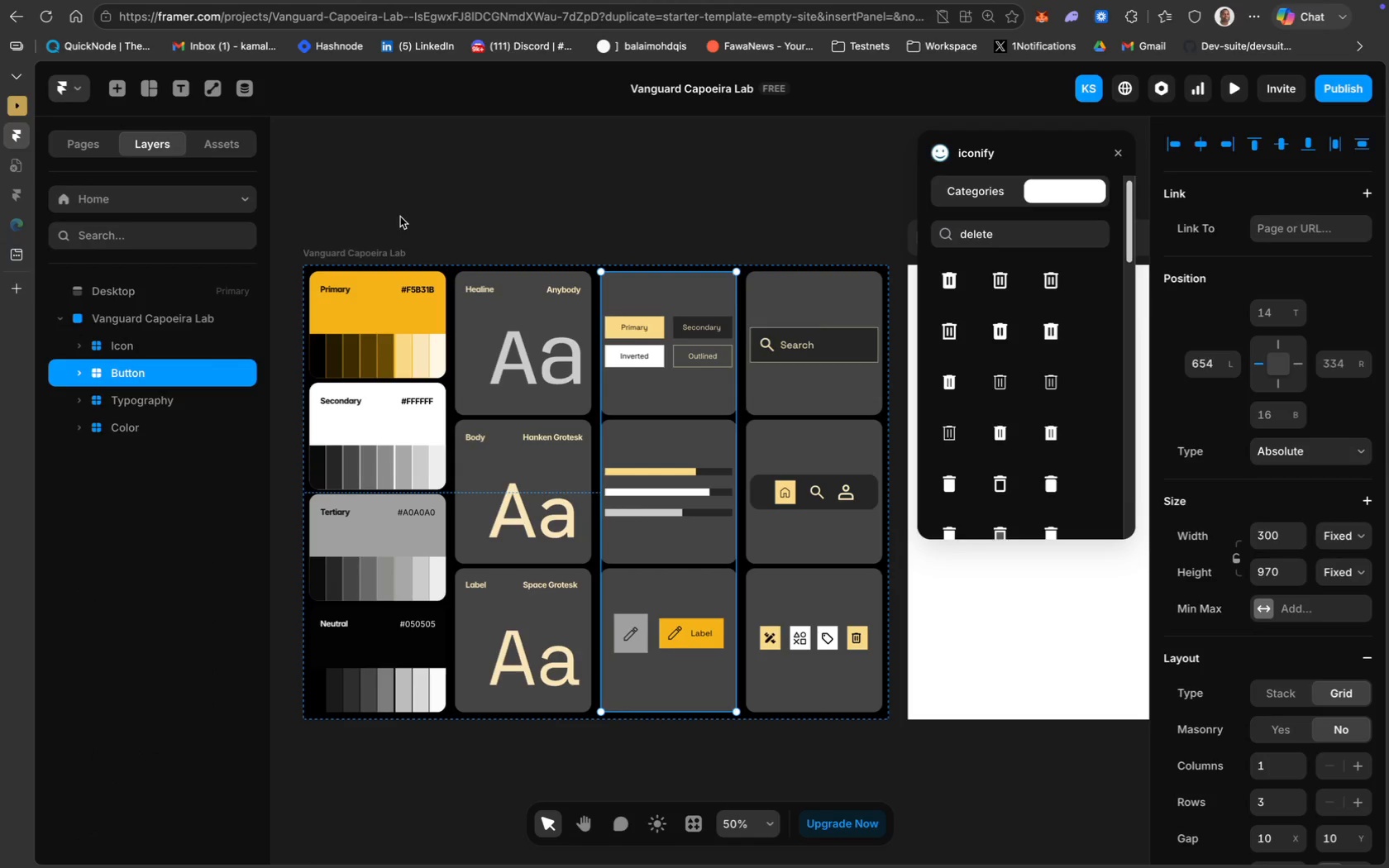 
left_click([403, 216])
 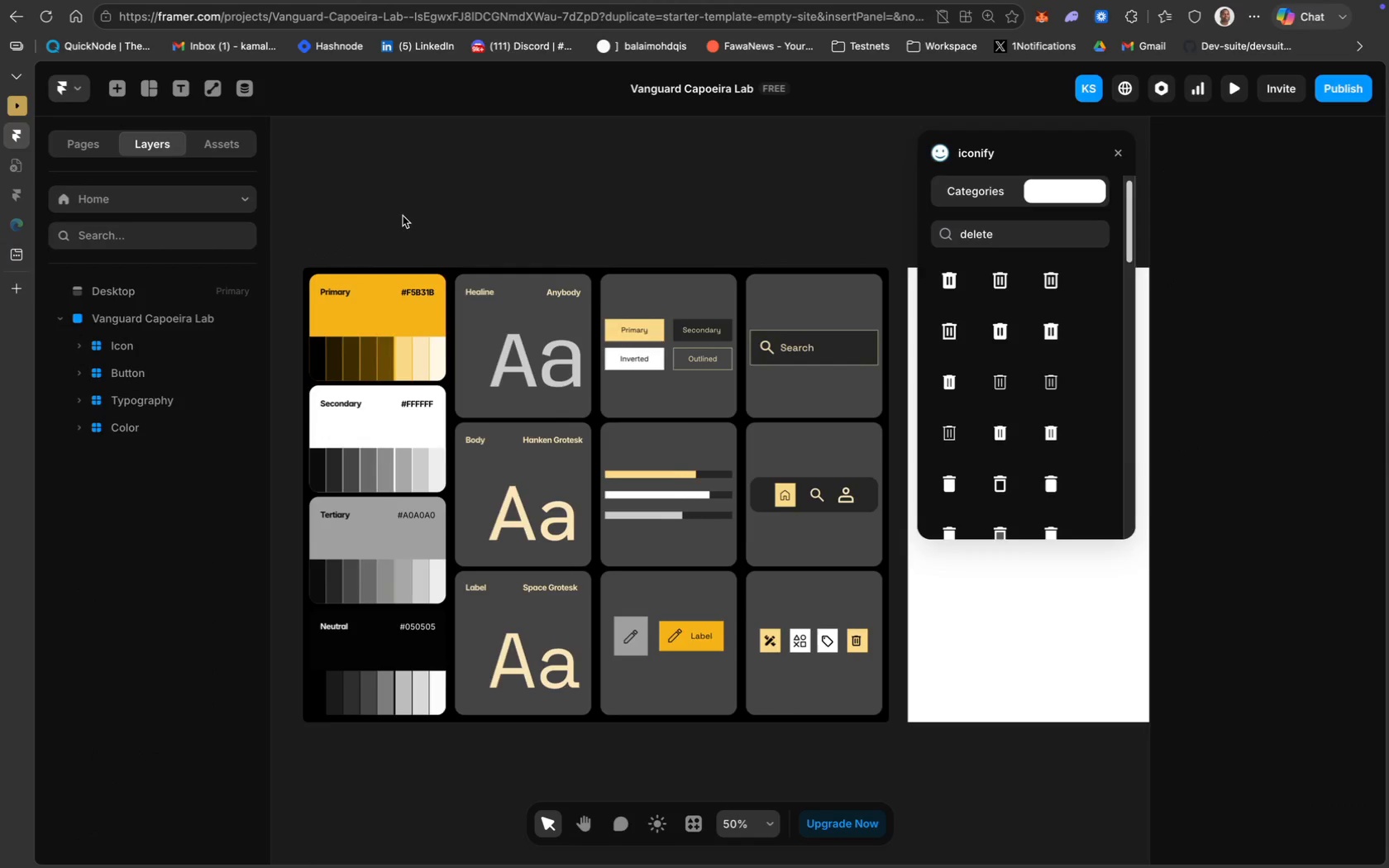 
scroll: coordinate [403, 216], scroll_direction: up, amount: 20.0
 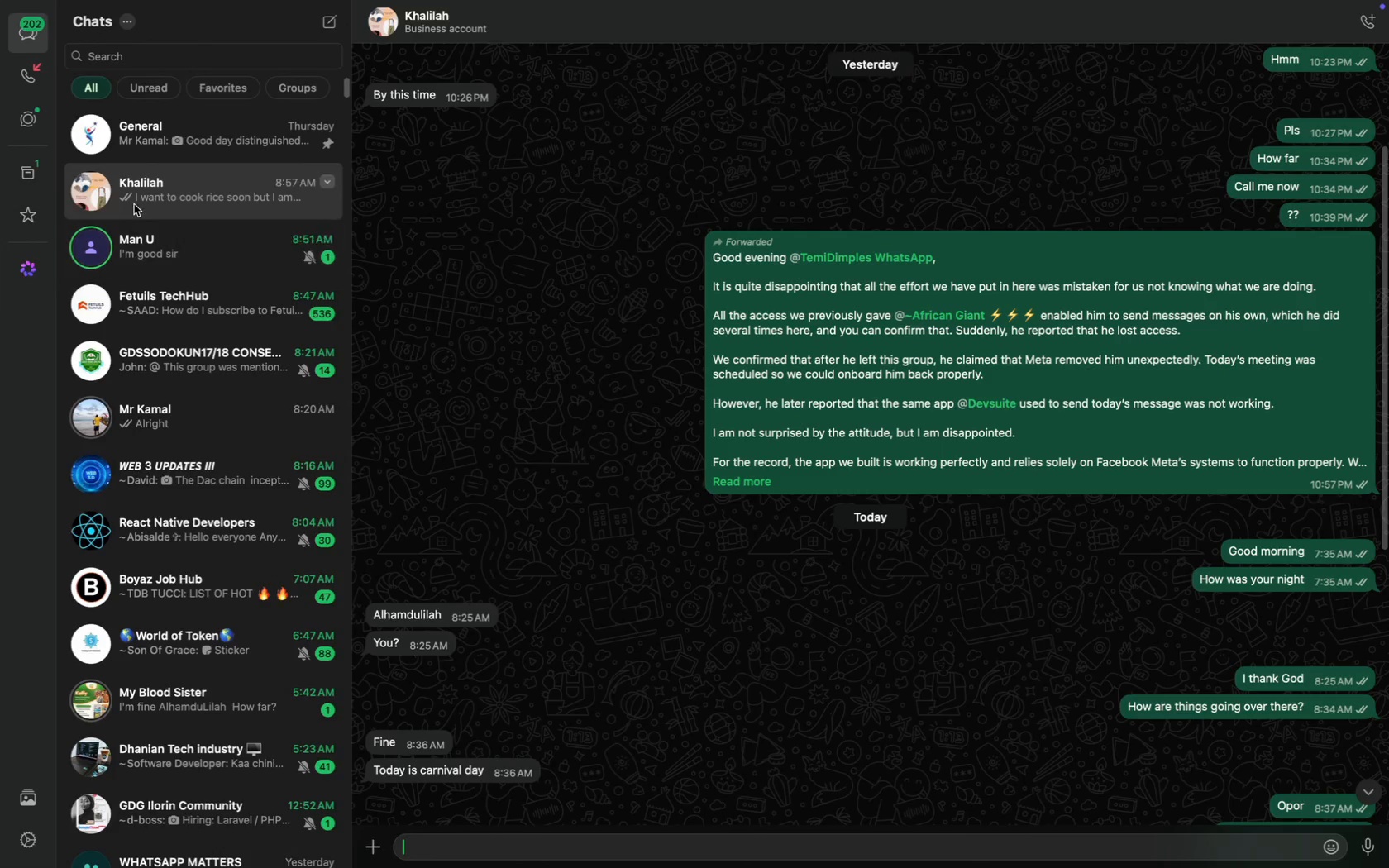 
left_click([42, 179])
 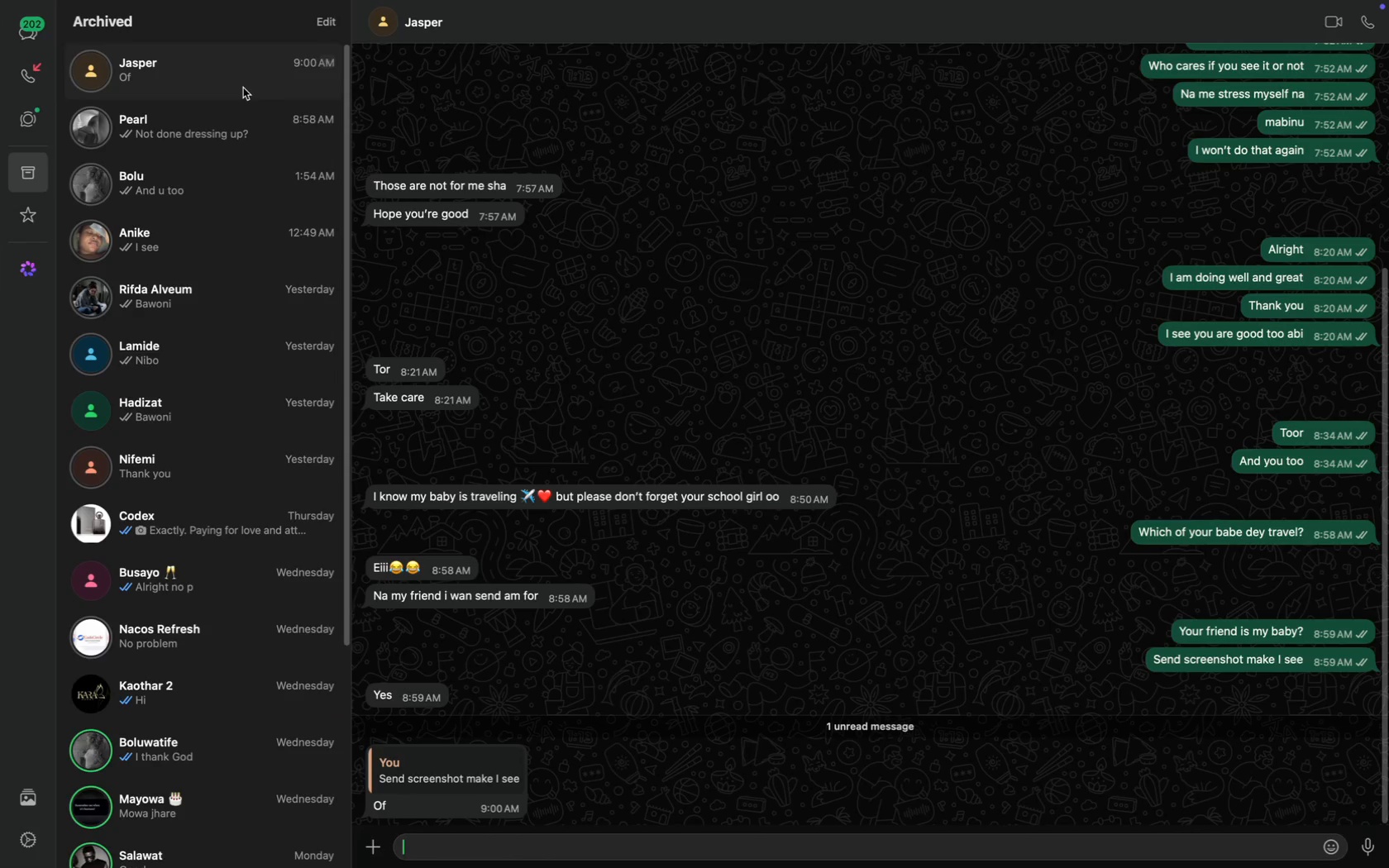 
left_click([243, 88])
 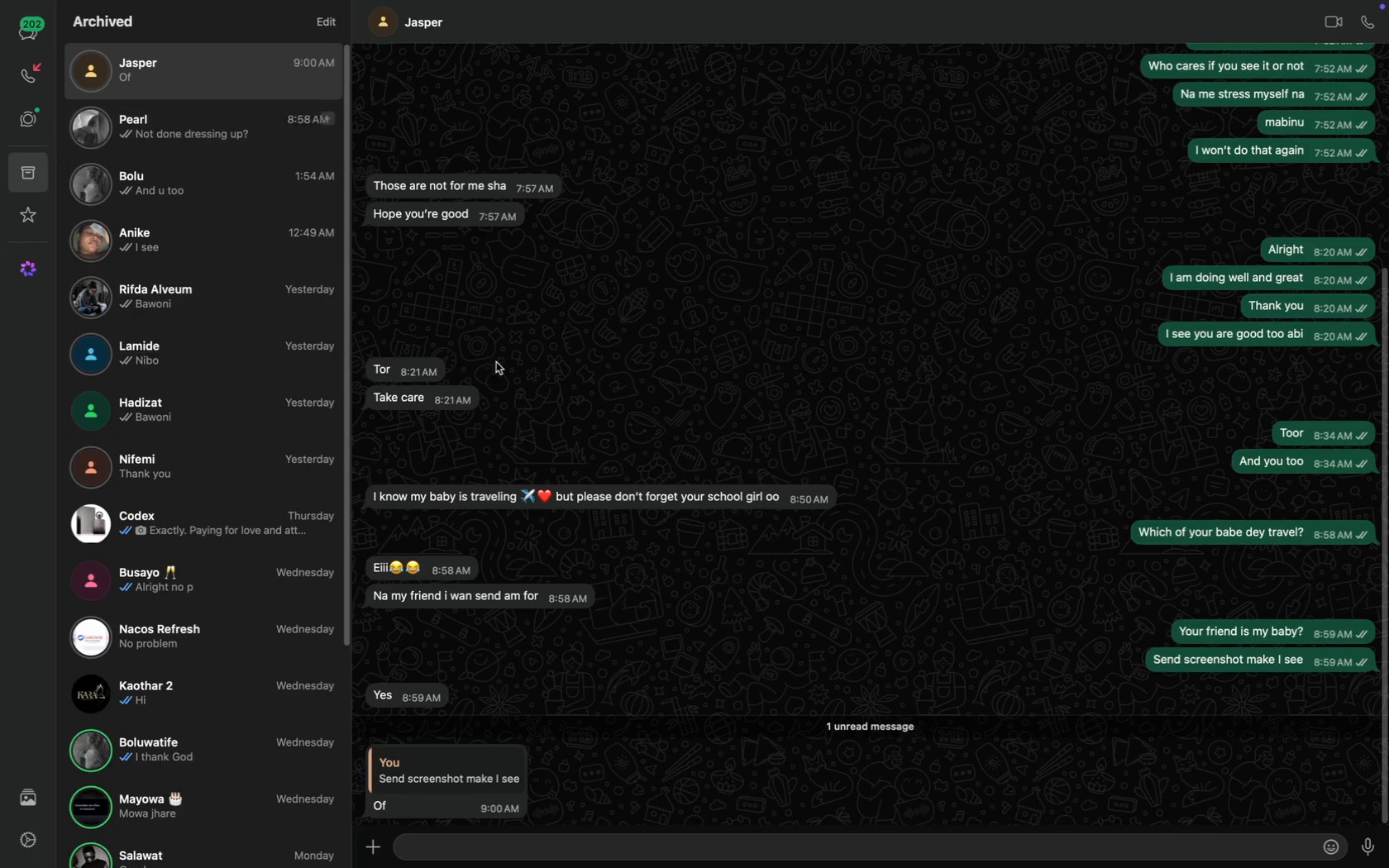 
scroll: coordinate [580, 508], scroll_direction: down, amount: 45.0
 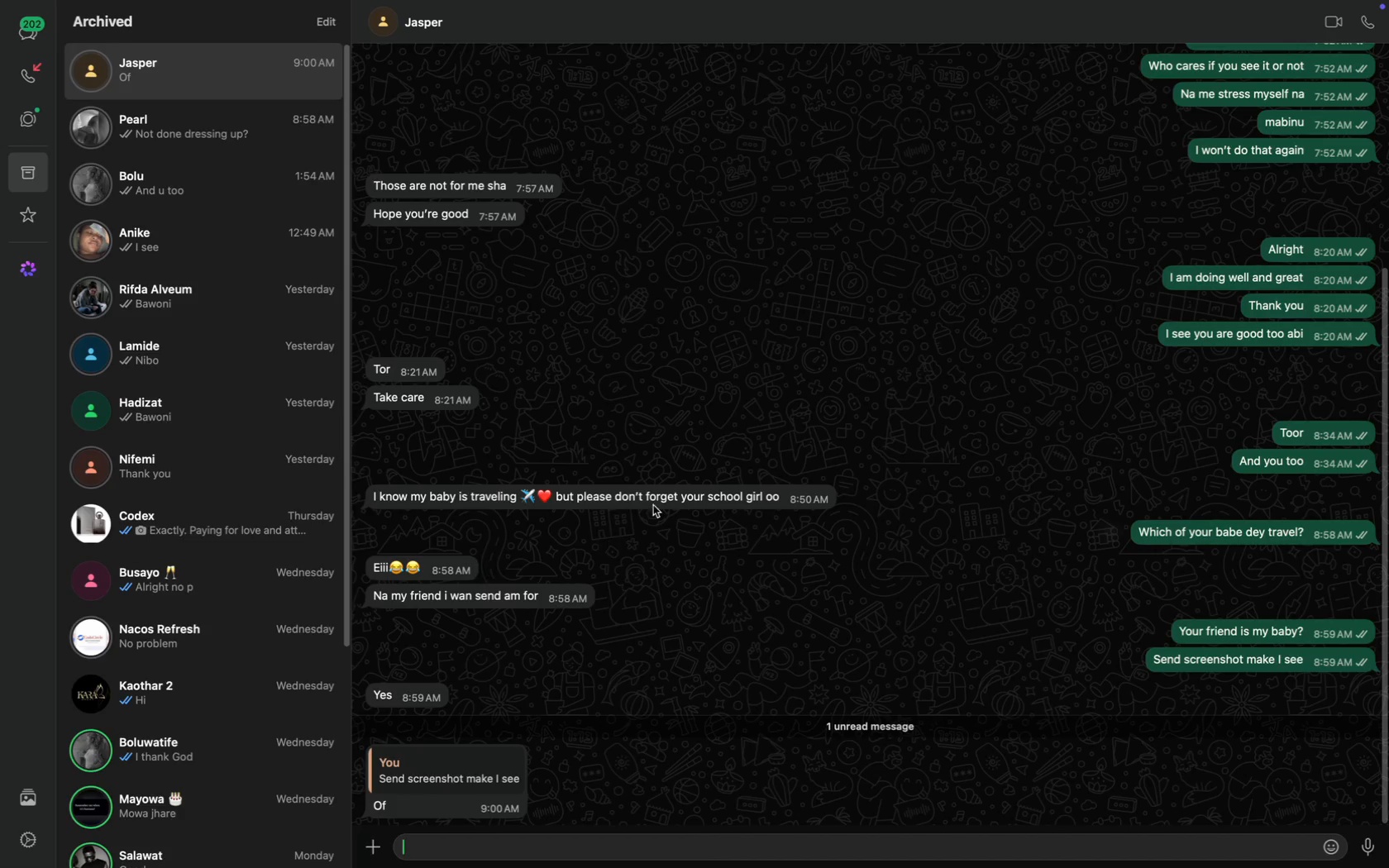 
mouse_move([825, 502])
 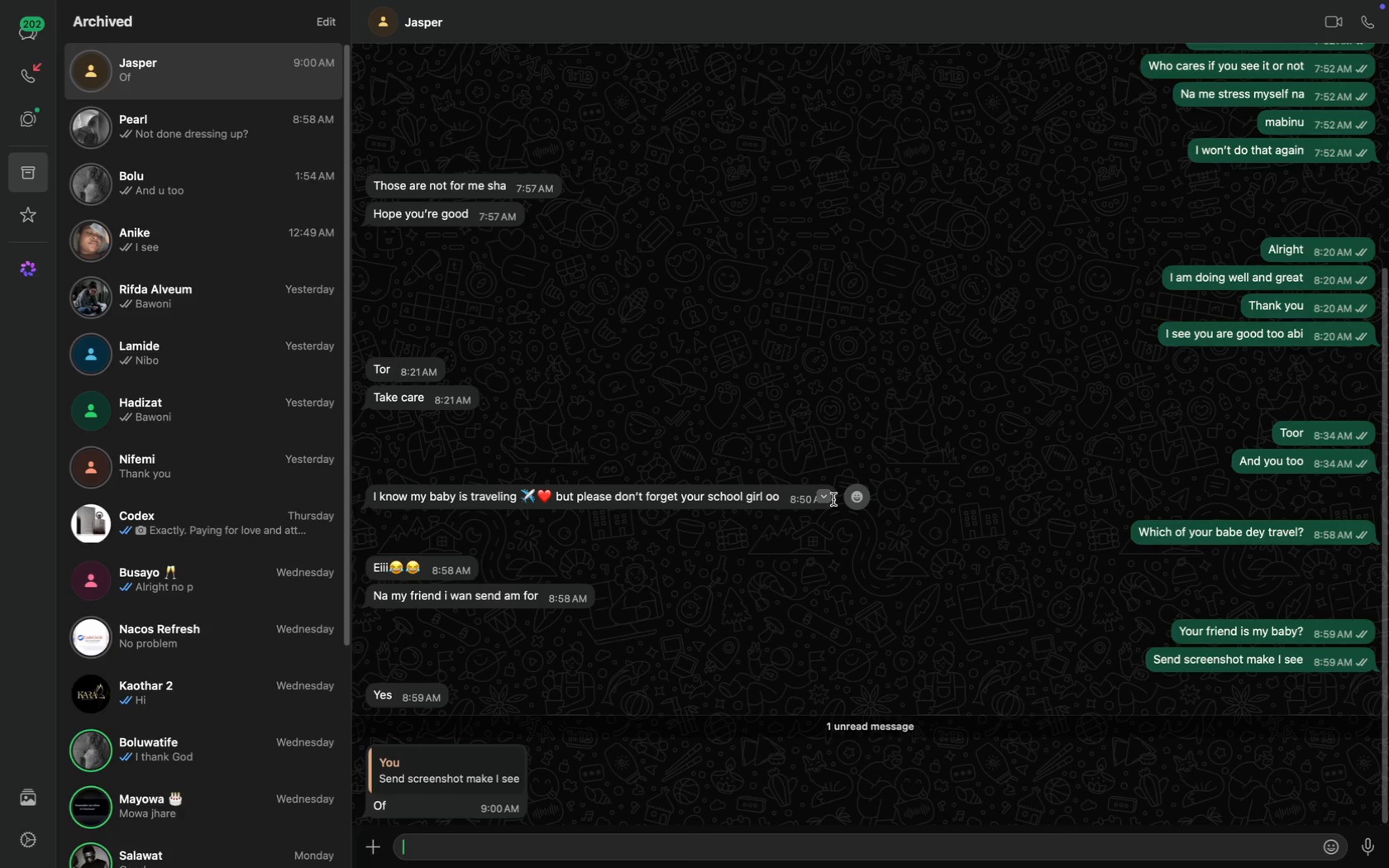 
left_click([825, 498])
 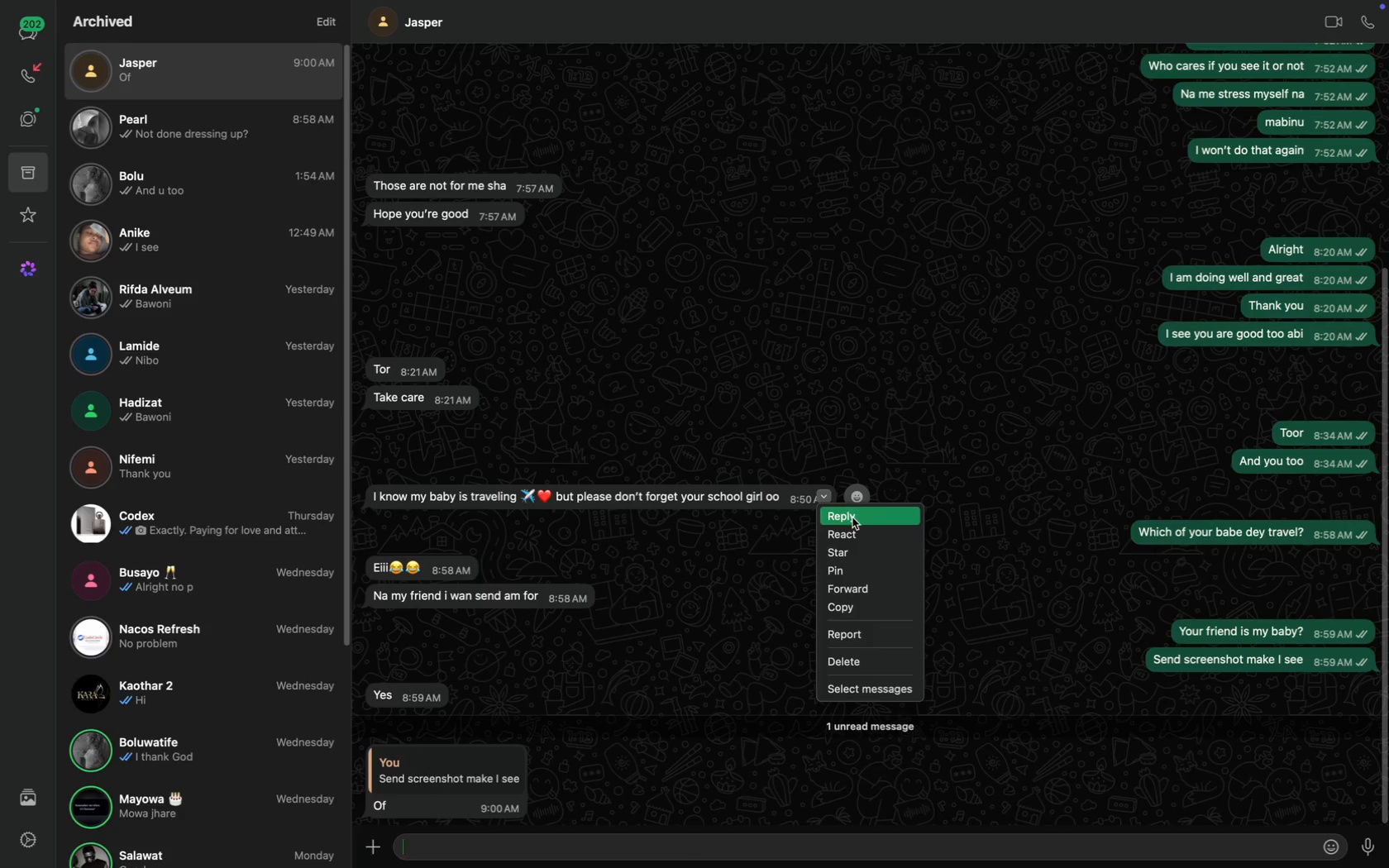 
left_click([852, 517])
 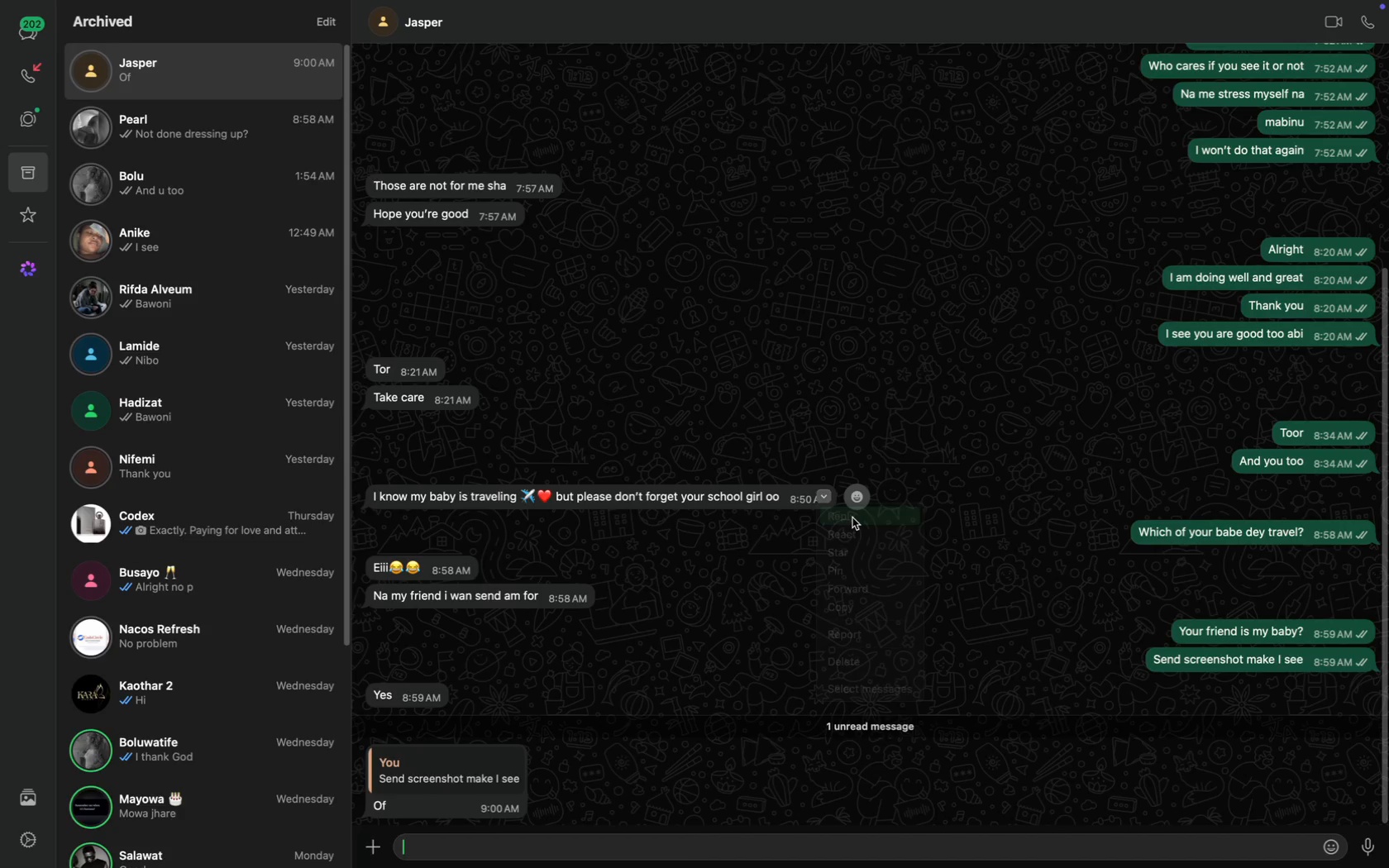 
type(The poer)
key(Backspace)
key(Backspace)
key(Backspace)
key(Backspace)
type(person you sent this to)
 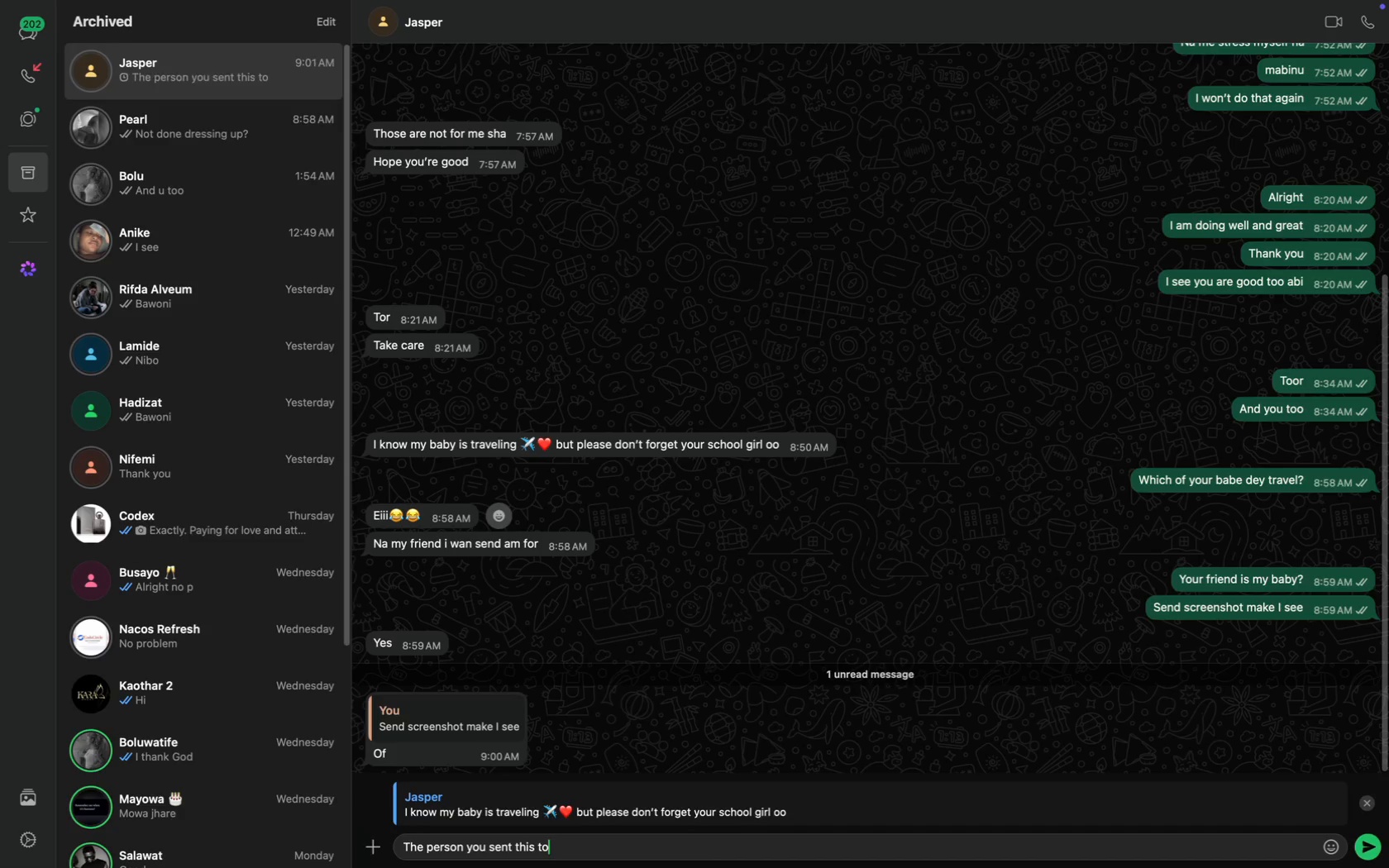 
key(Enter)
 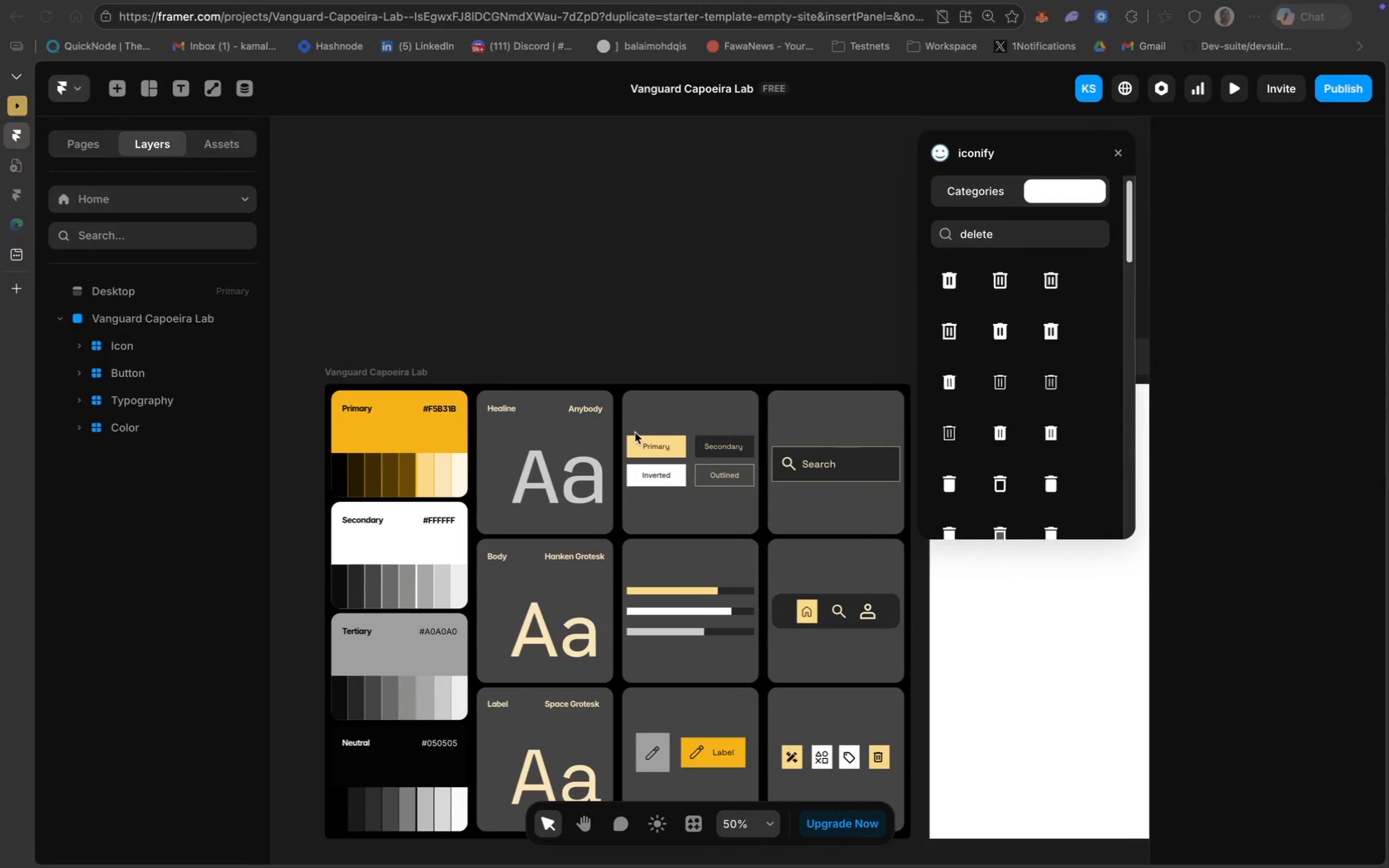 
scroll: coordinate [680, 392], scroll_direction: up, amount: 7.0
 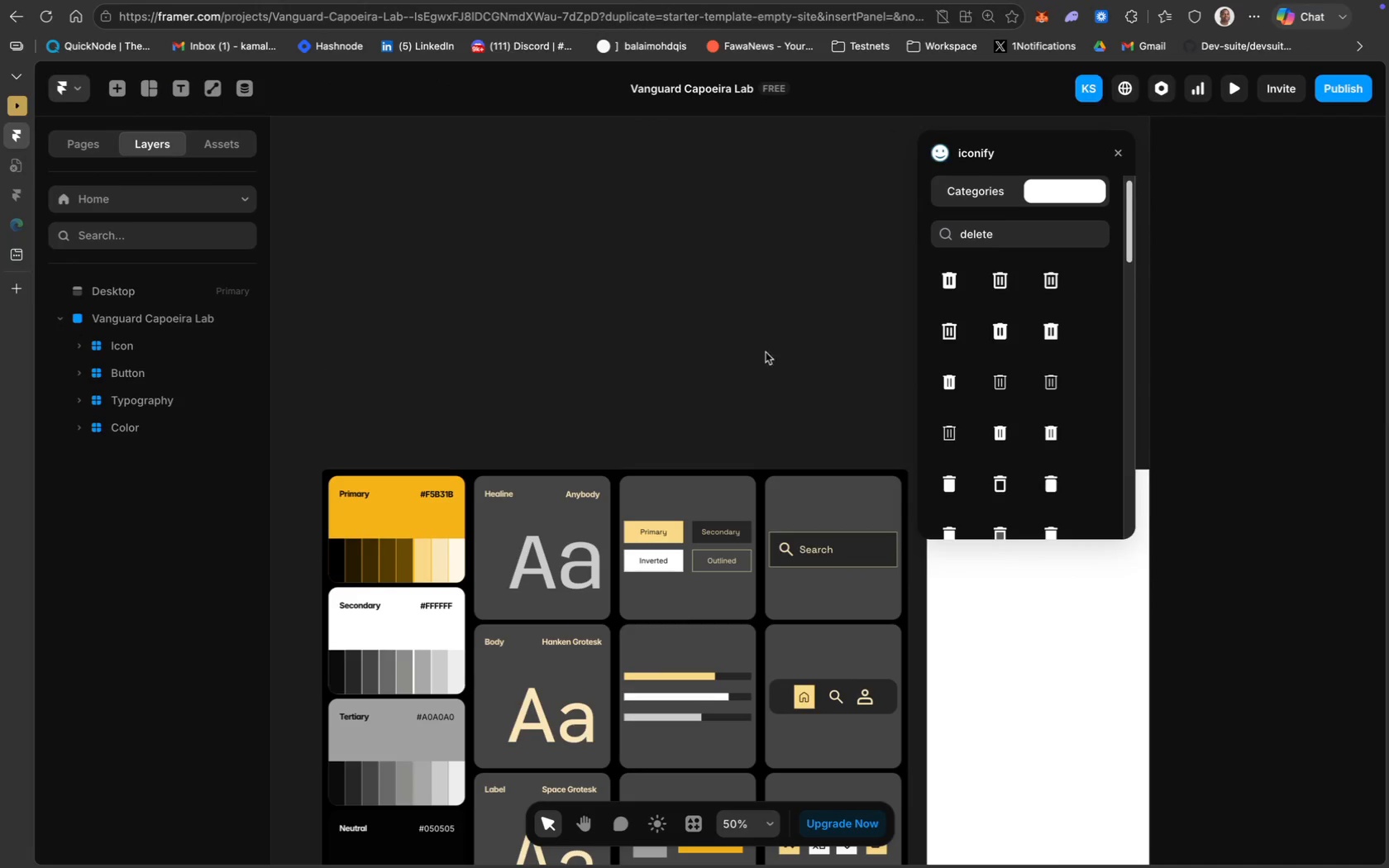 
left_click([674, 316])
 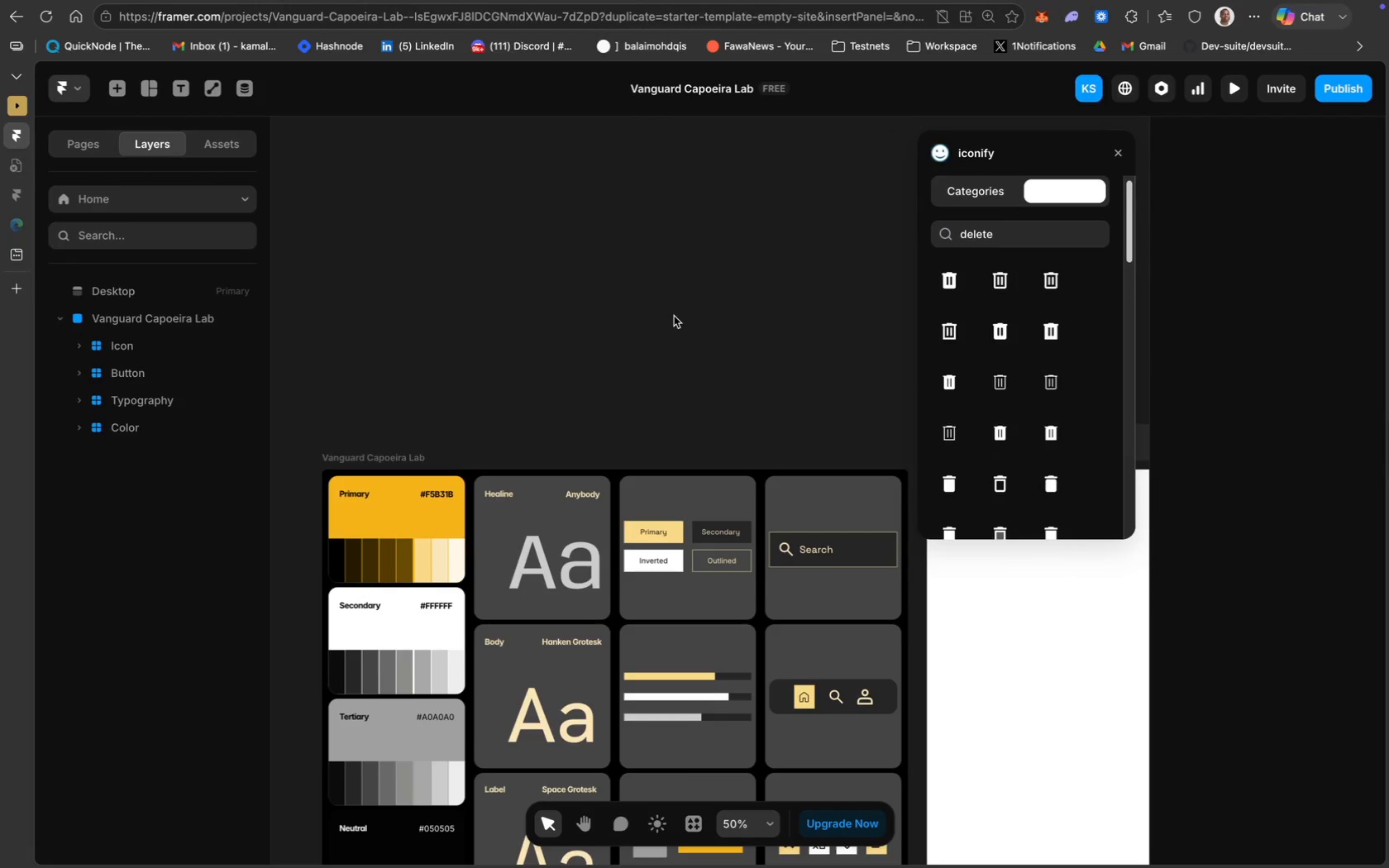 
scroll: coordinate [674, 316], scroll_direction: up, amount: 14.0
 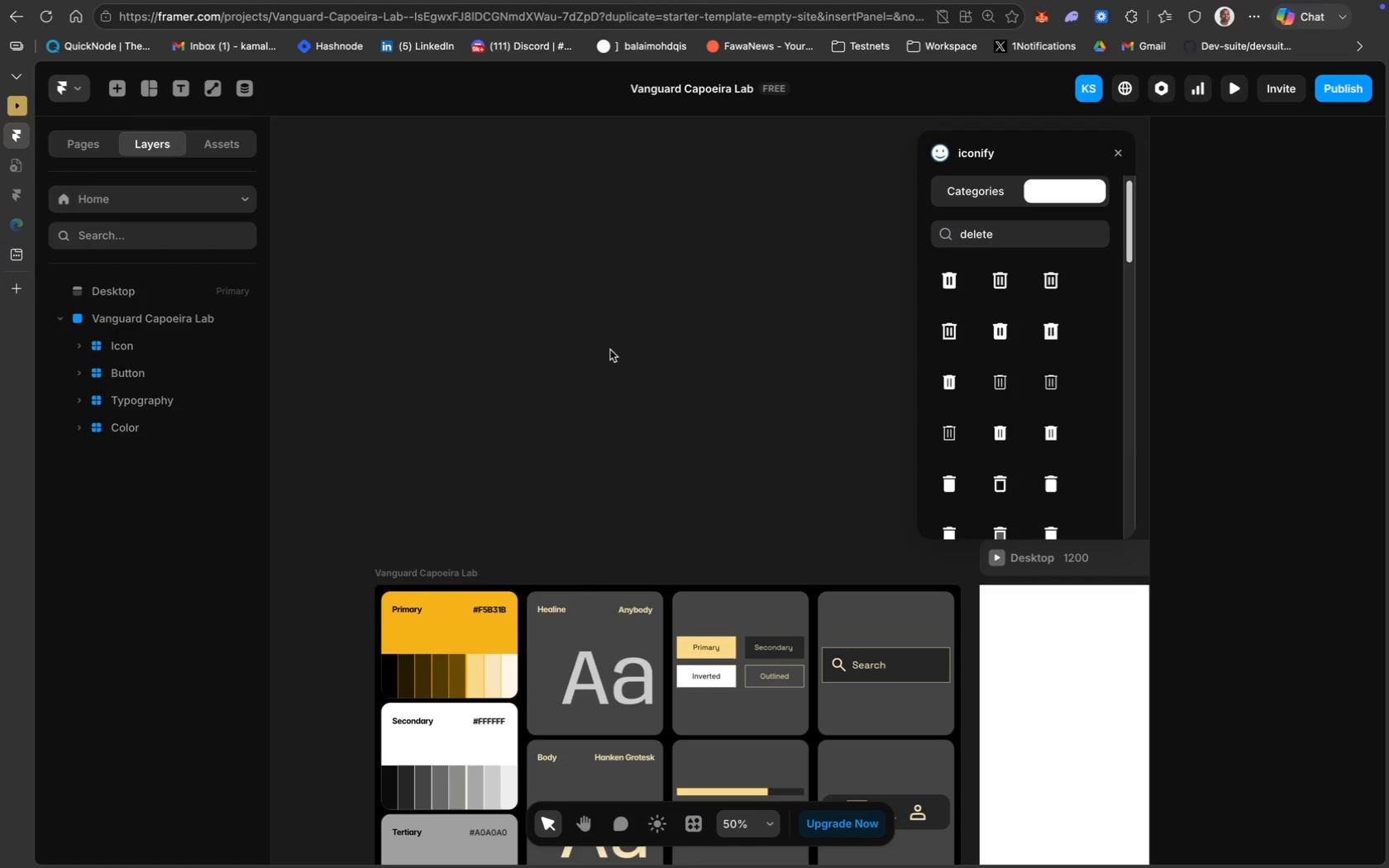 
wait(16.69)
 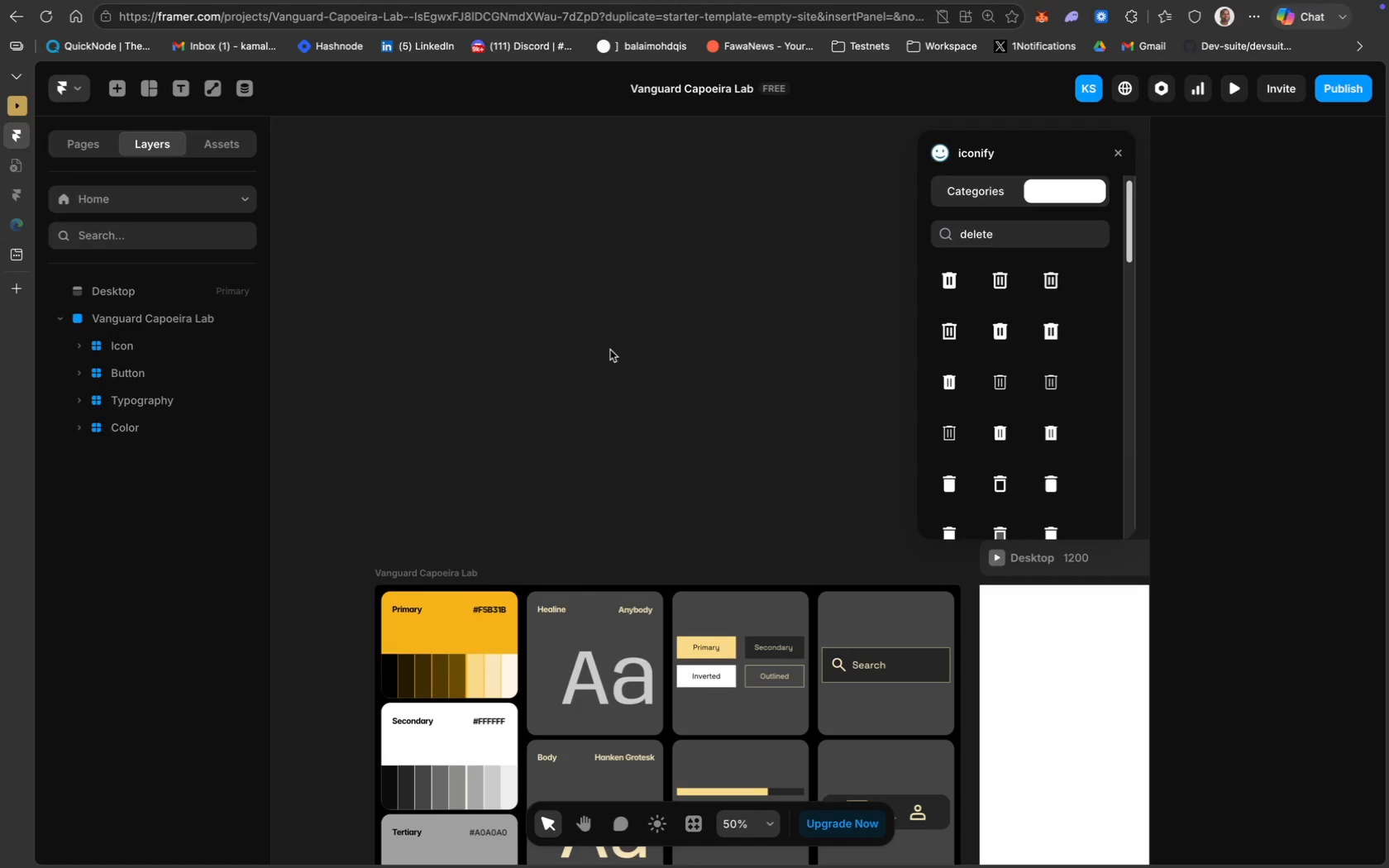 
scroll: coordinate [509, 252], scroll_direction: up, amount: 18.0
 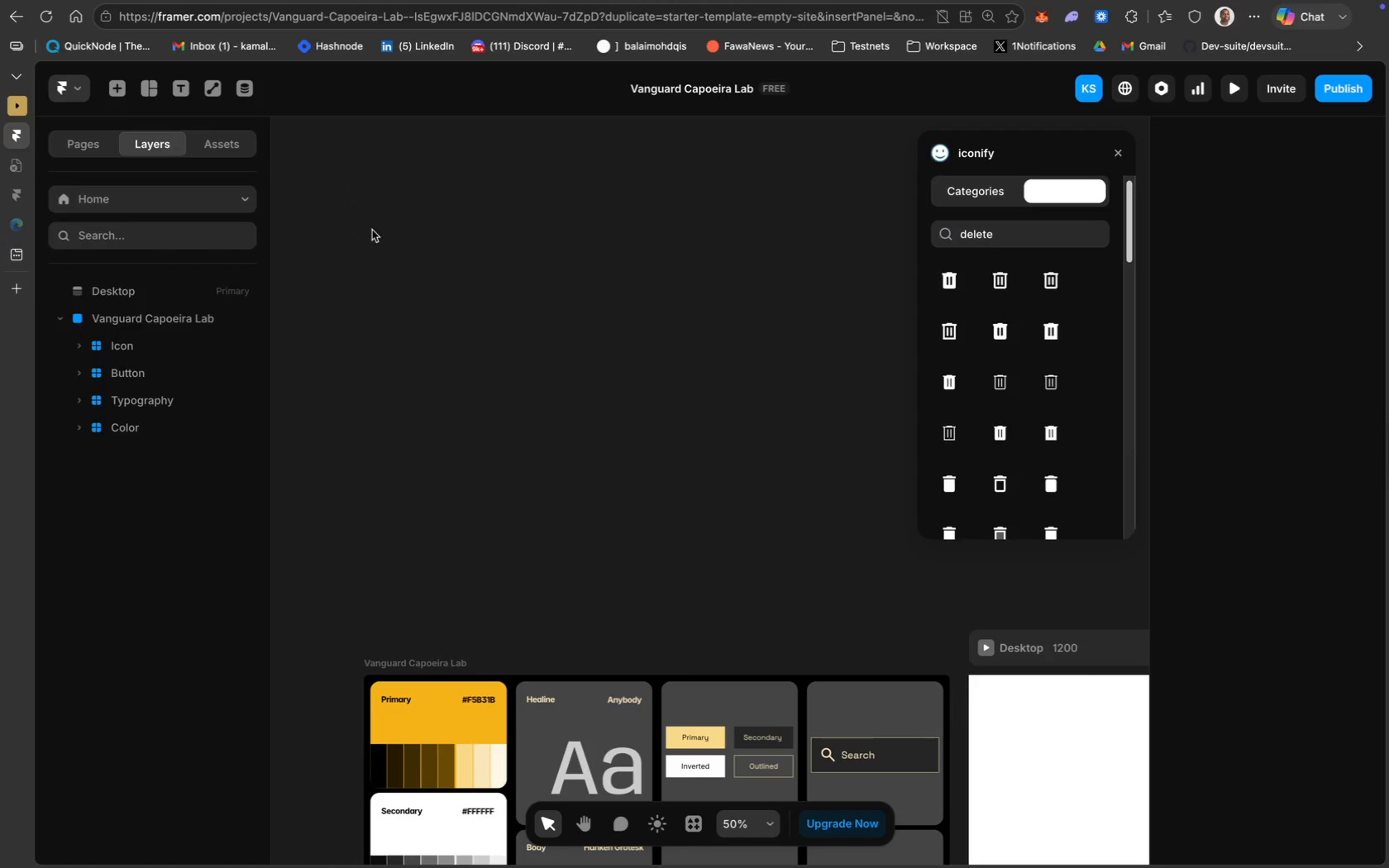 
wait(5.24)
 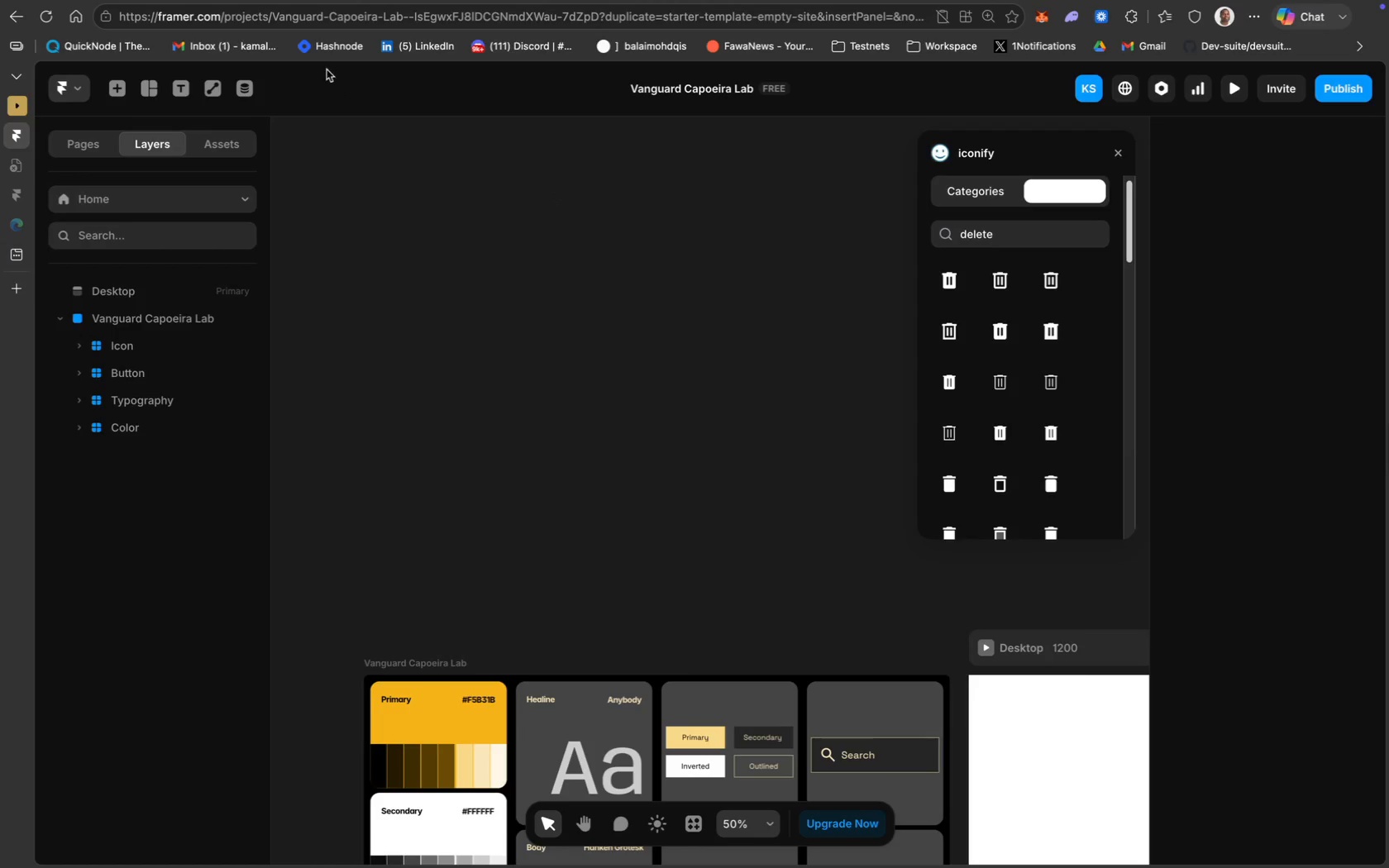 
left_click([148, 93])
 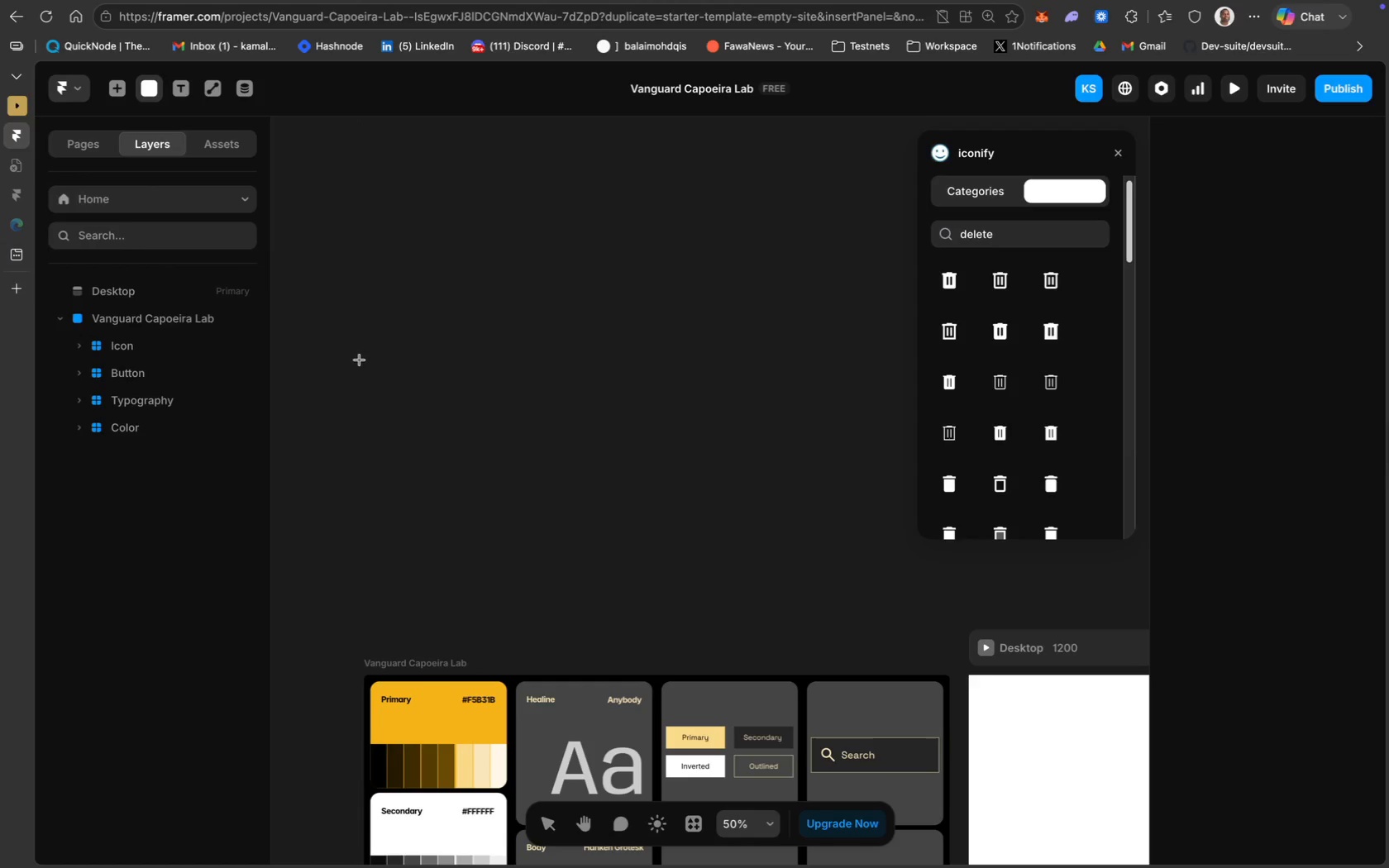 
wait(7.25)
 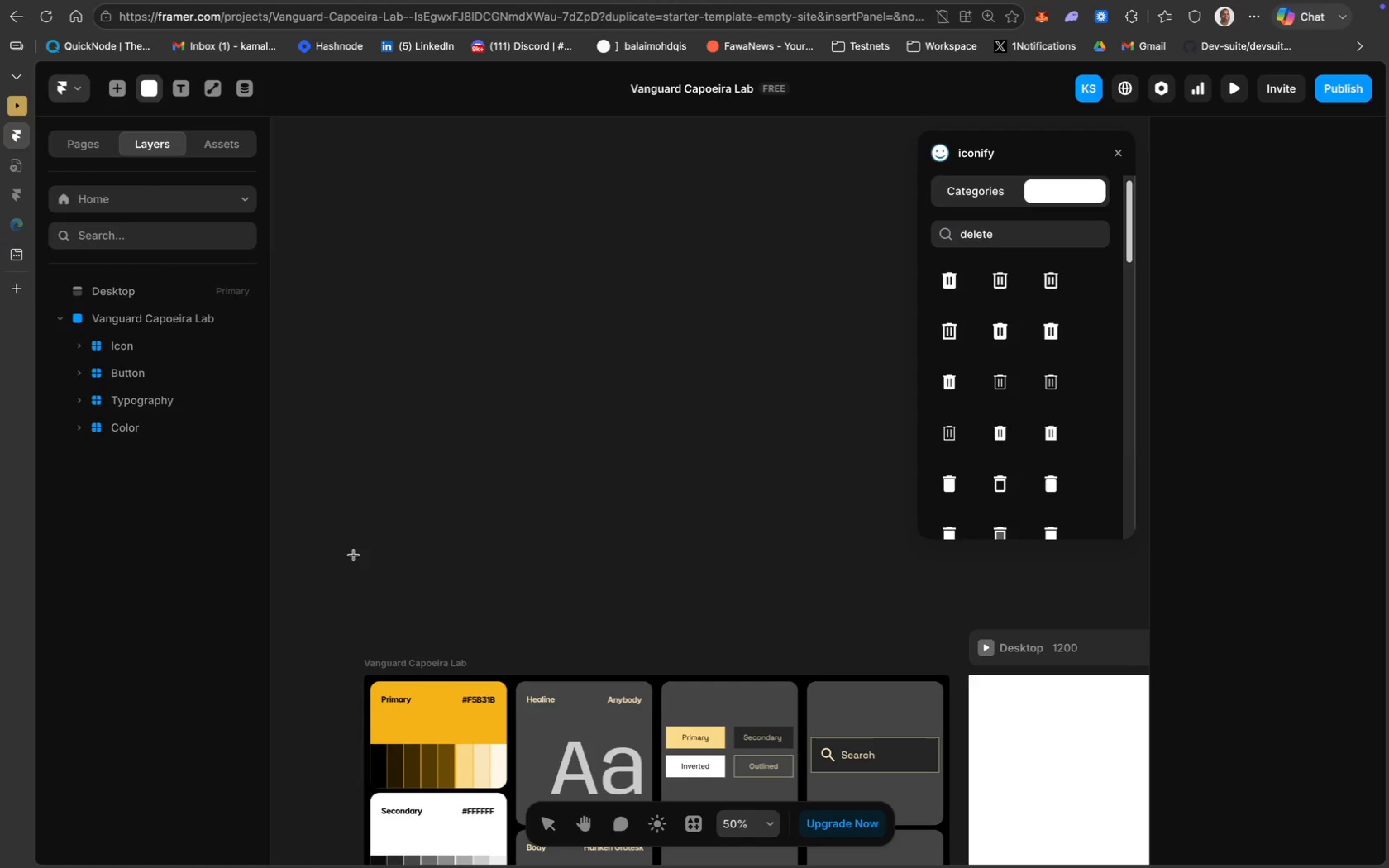 
left_click_drag(start_coordinate=[352, 363], to_coordinate=[605, 590])
 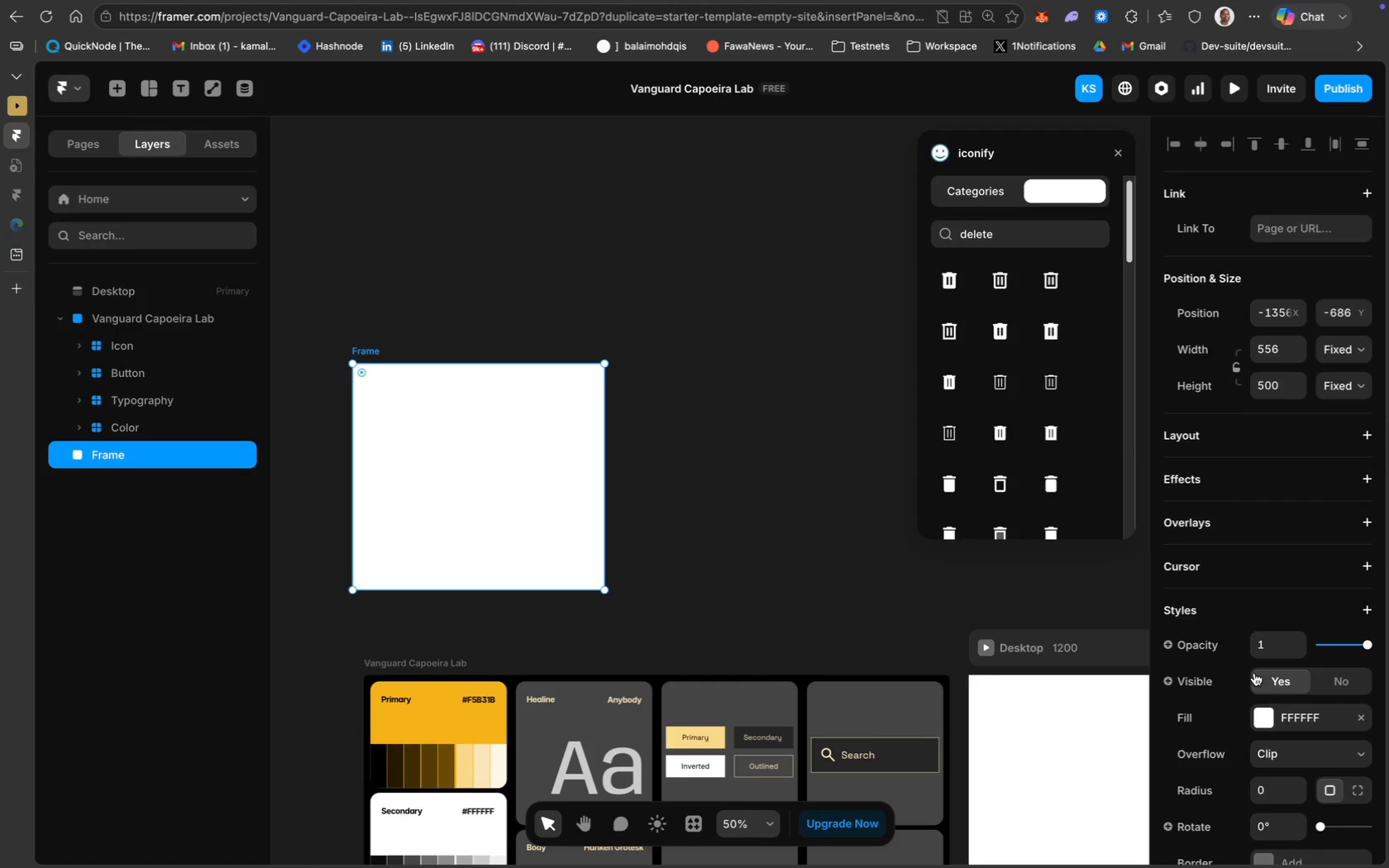 
left_click([1289, 716])
 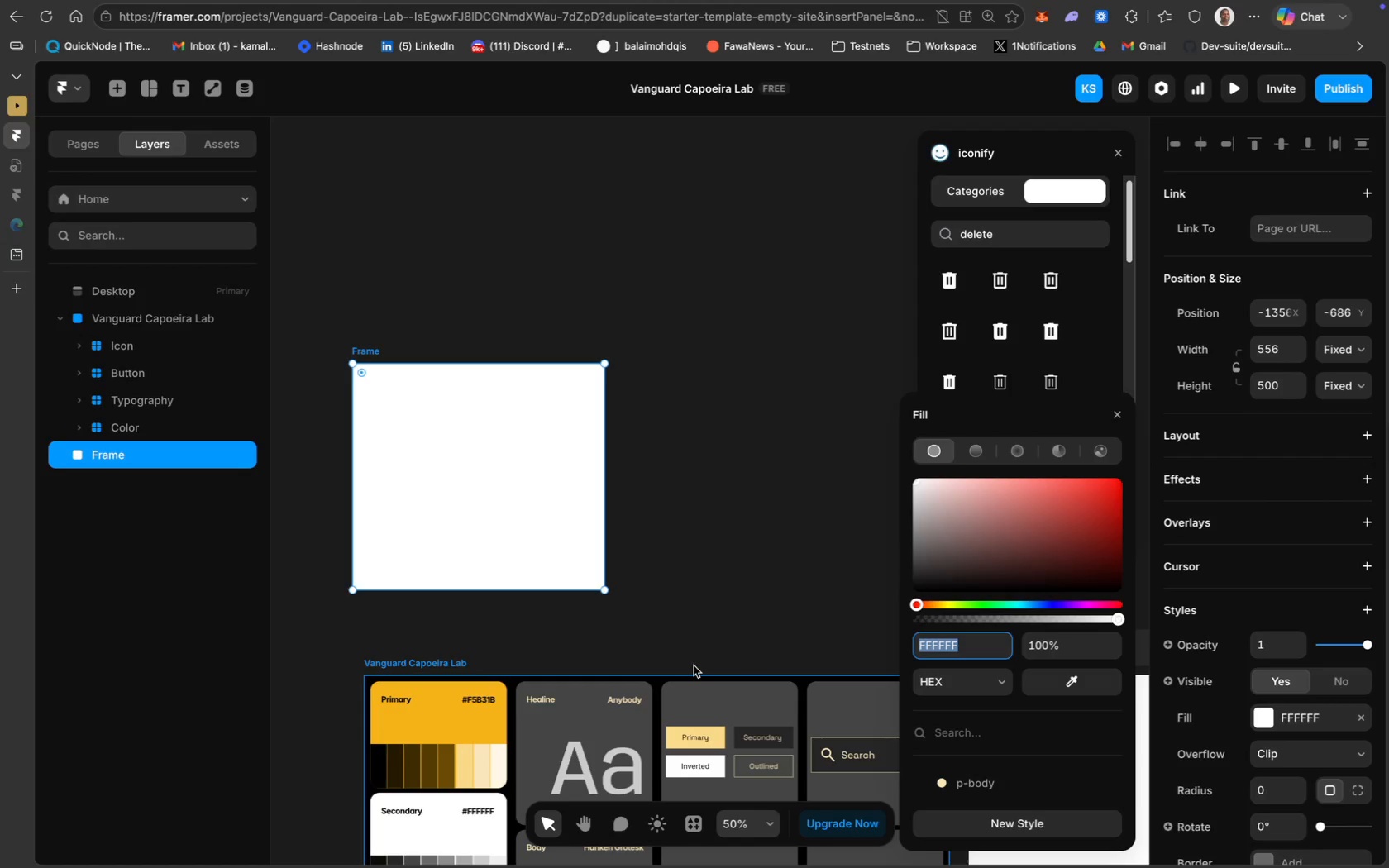 
scroll: coordinate [728, 676], scroll_direction: down, amount: 37.0
 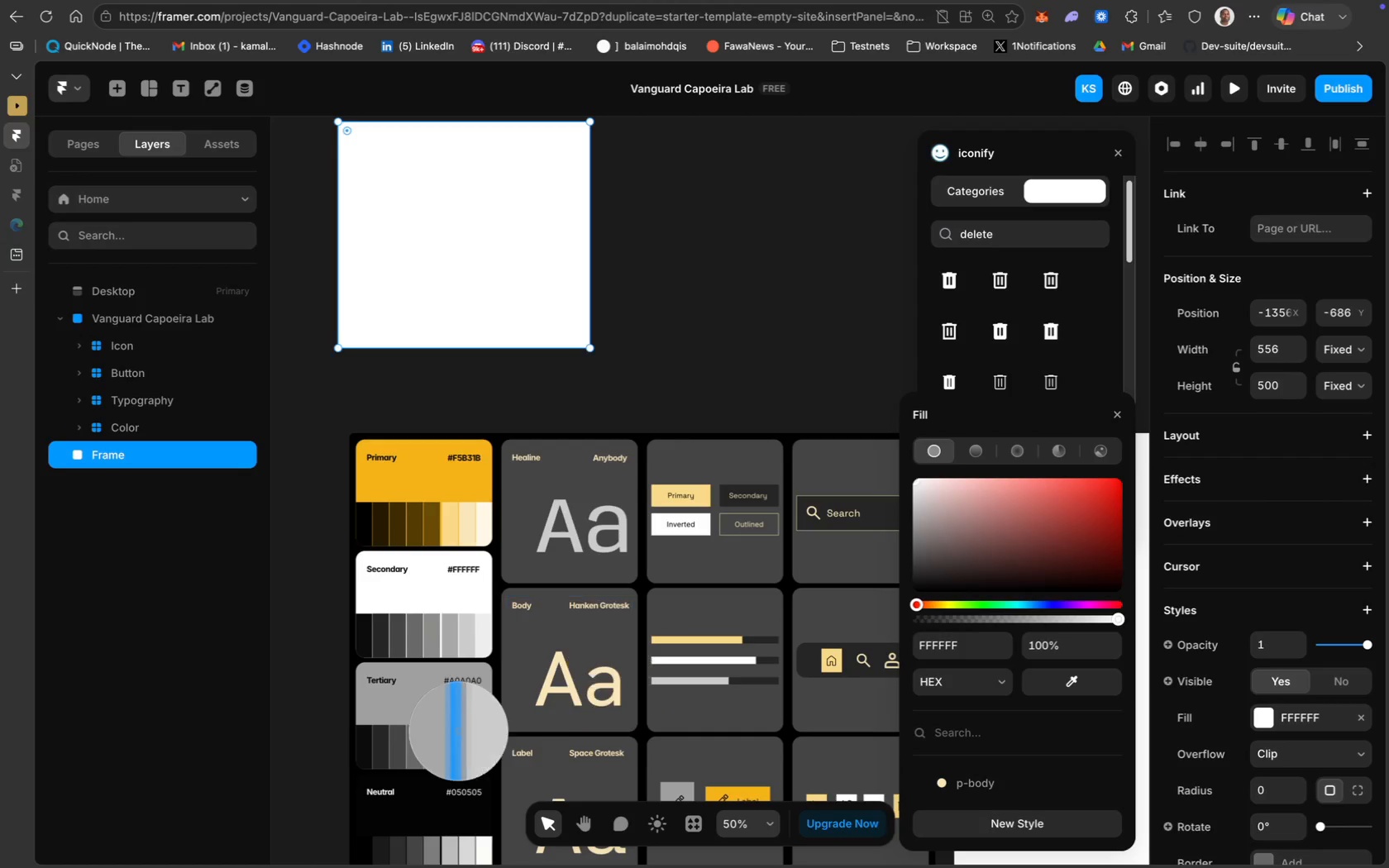 
left_click([409, 695])
 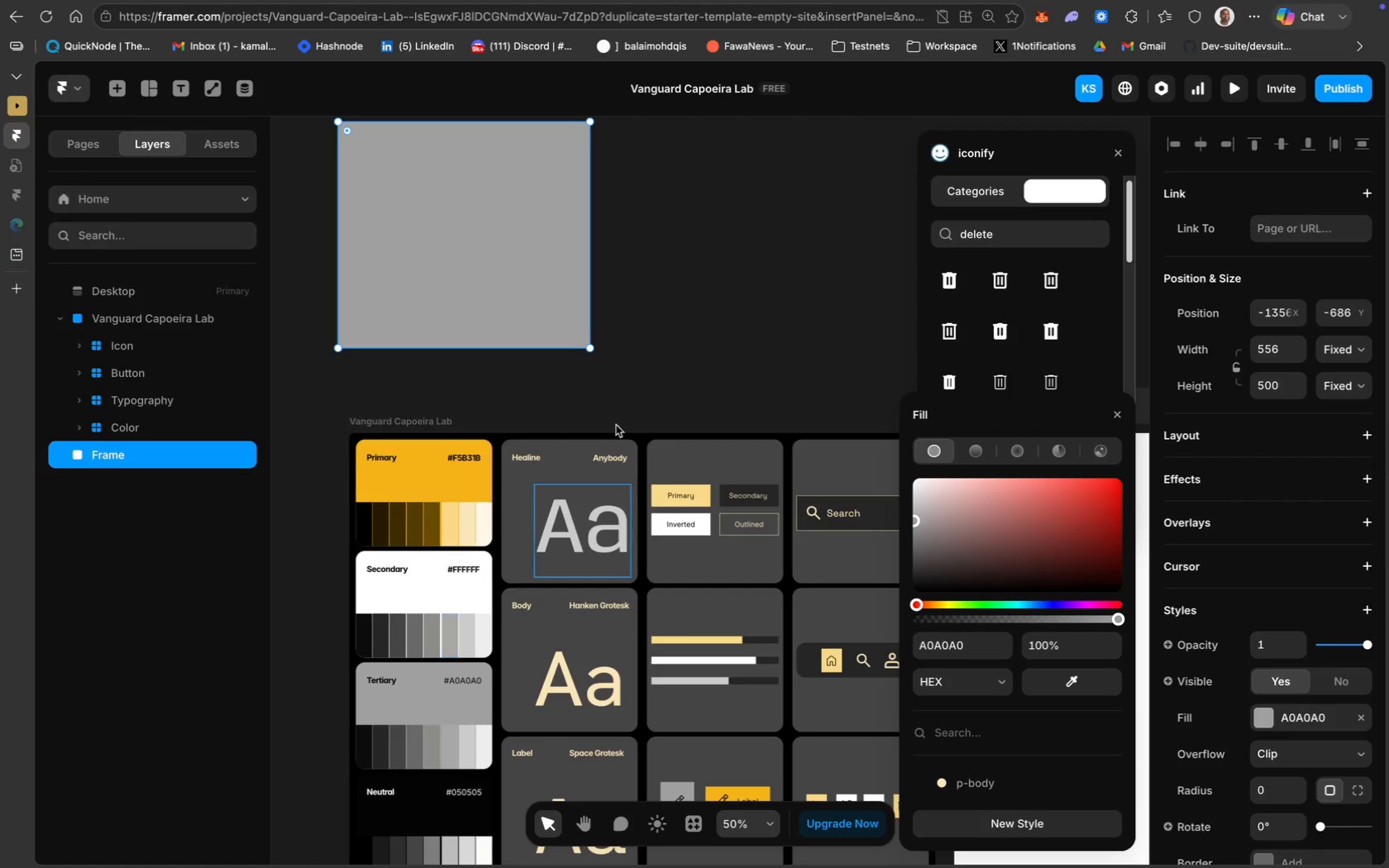 
scroll: coordinate [640, 392], scroll_direction: up, amount: 29.0
 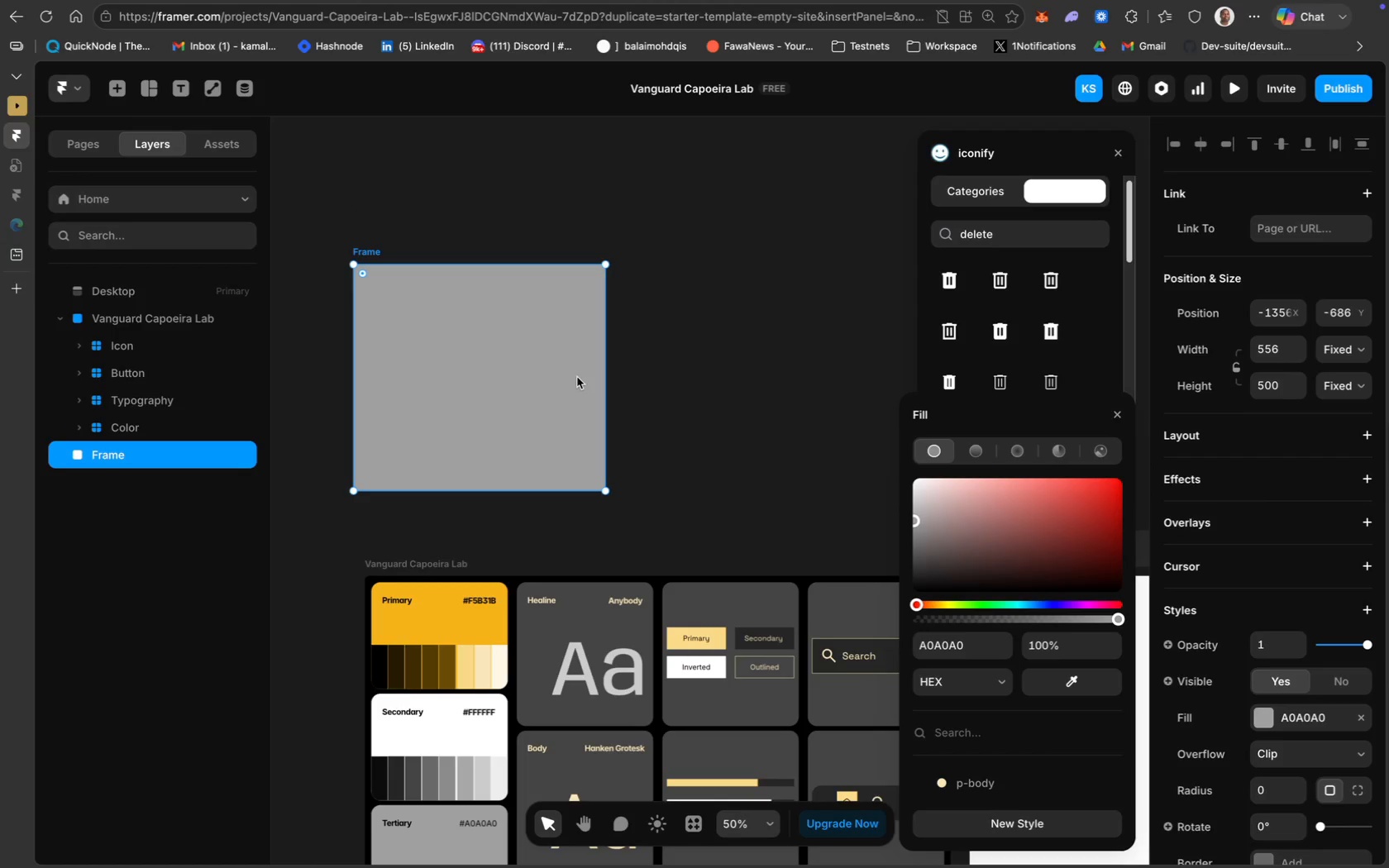 
left_click([537, 375])
 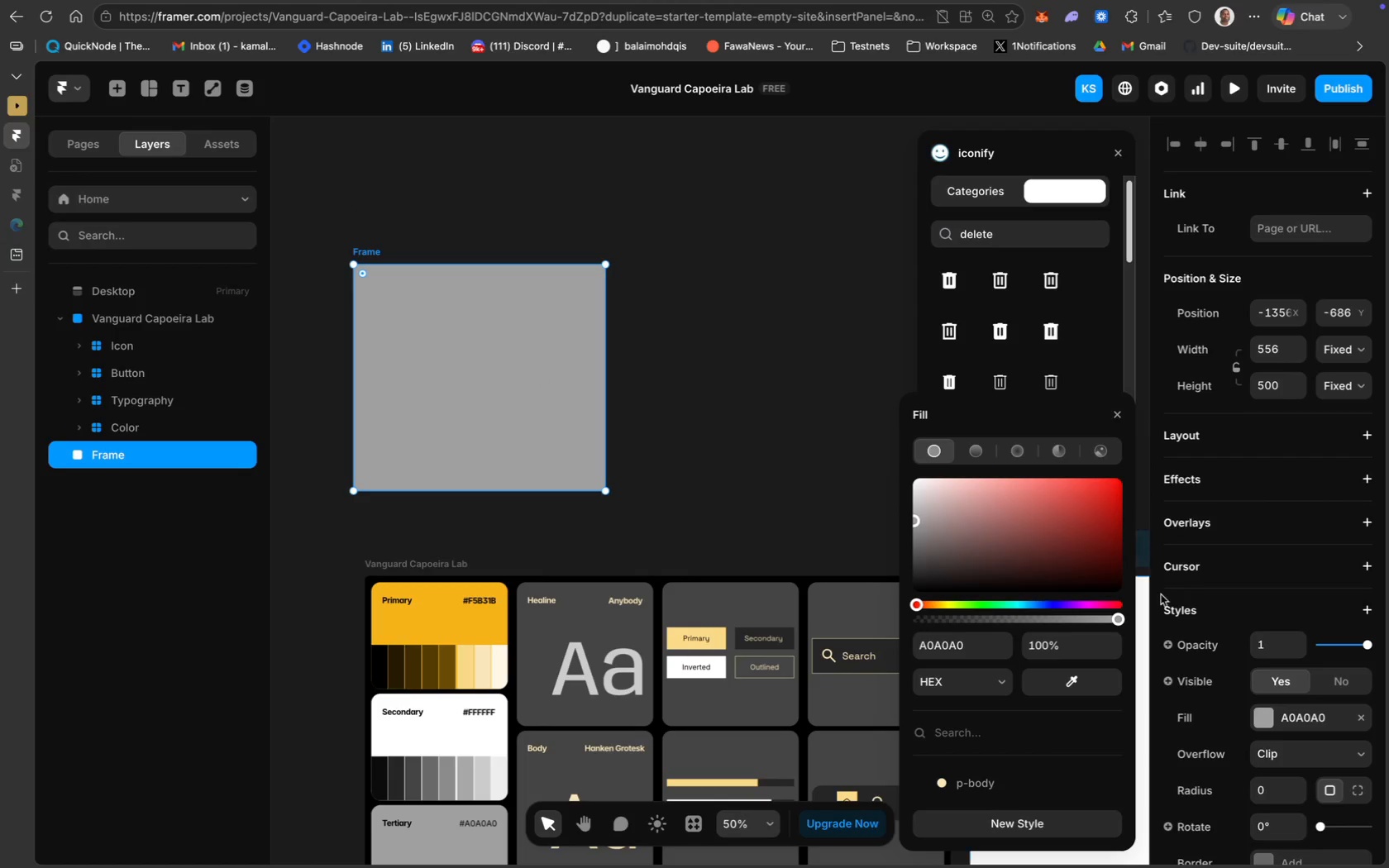 
scroll: coordinate [1211, 652], scroll_direction: down, amount: 13.0
 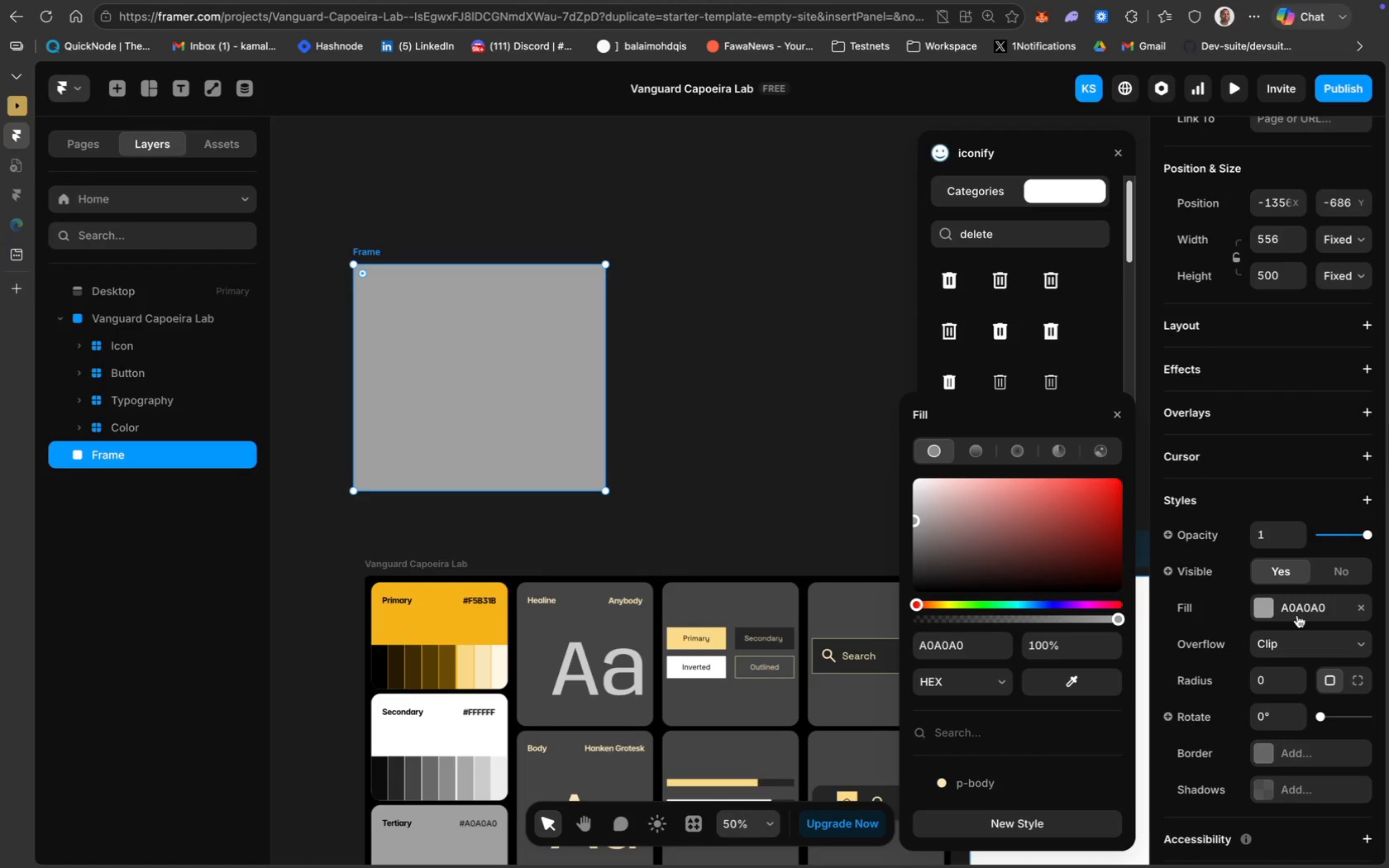 
wait(6.67)
 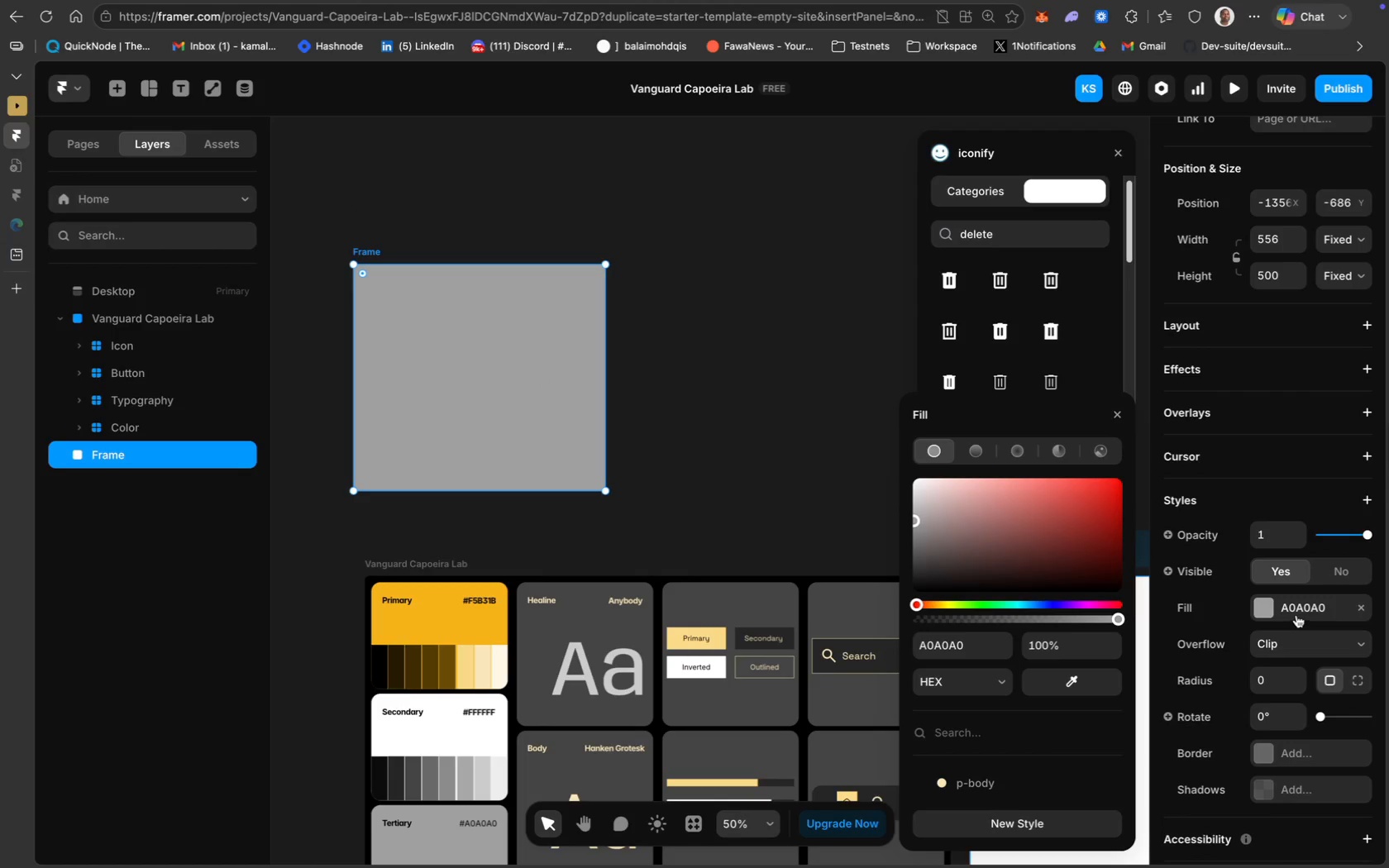 
left_click([1264, 684])
 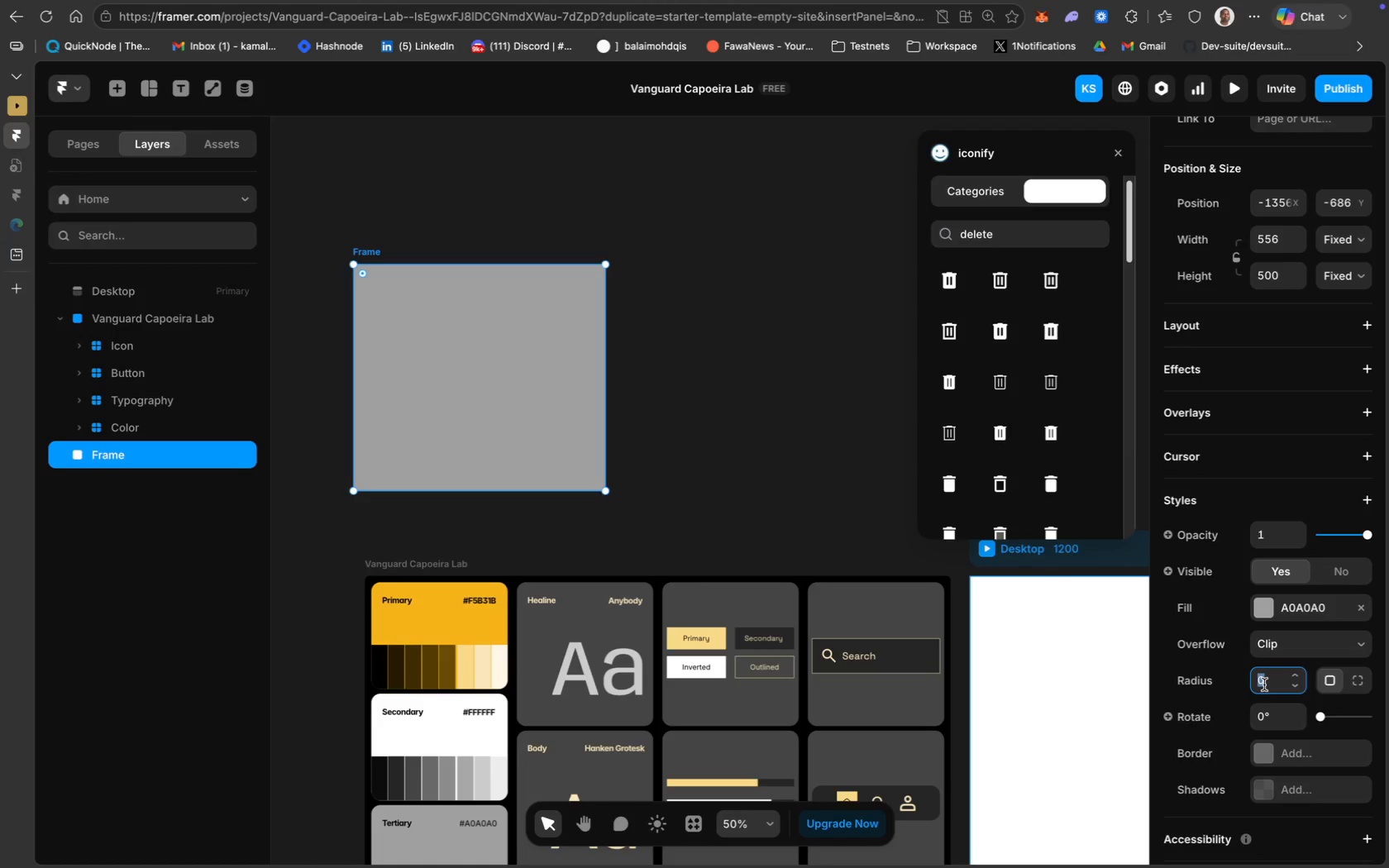 
type(10)
 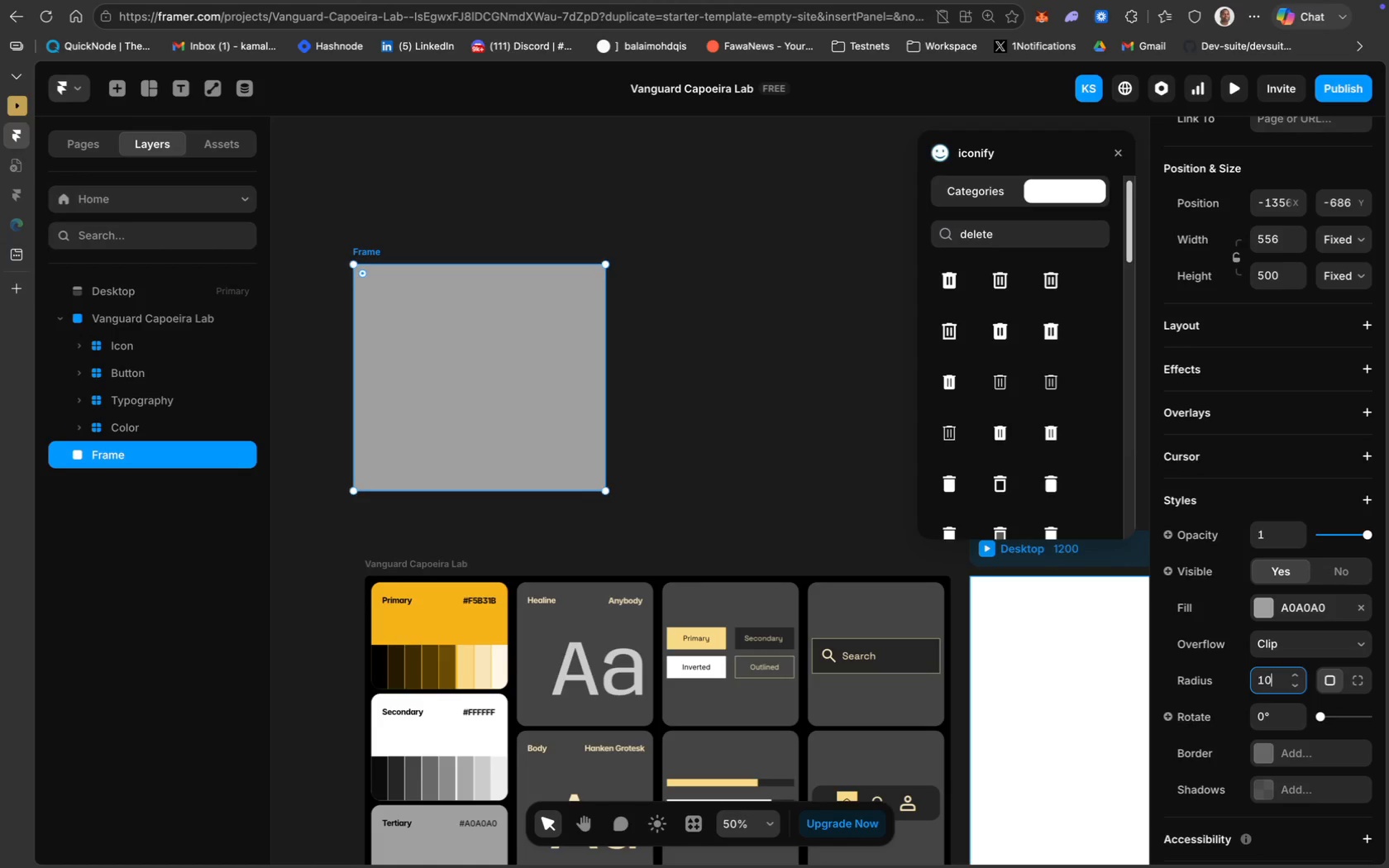 
key(Enter)
 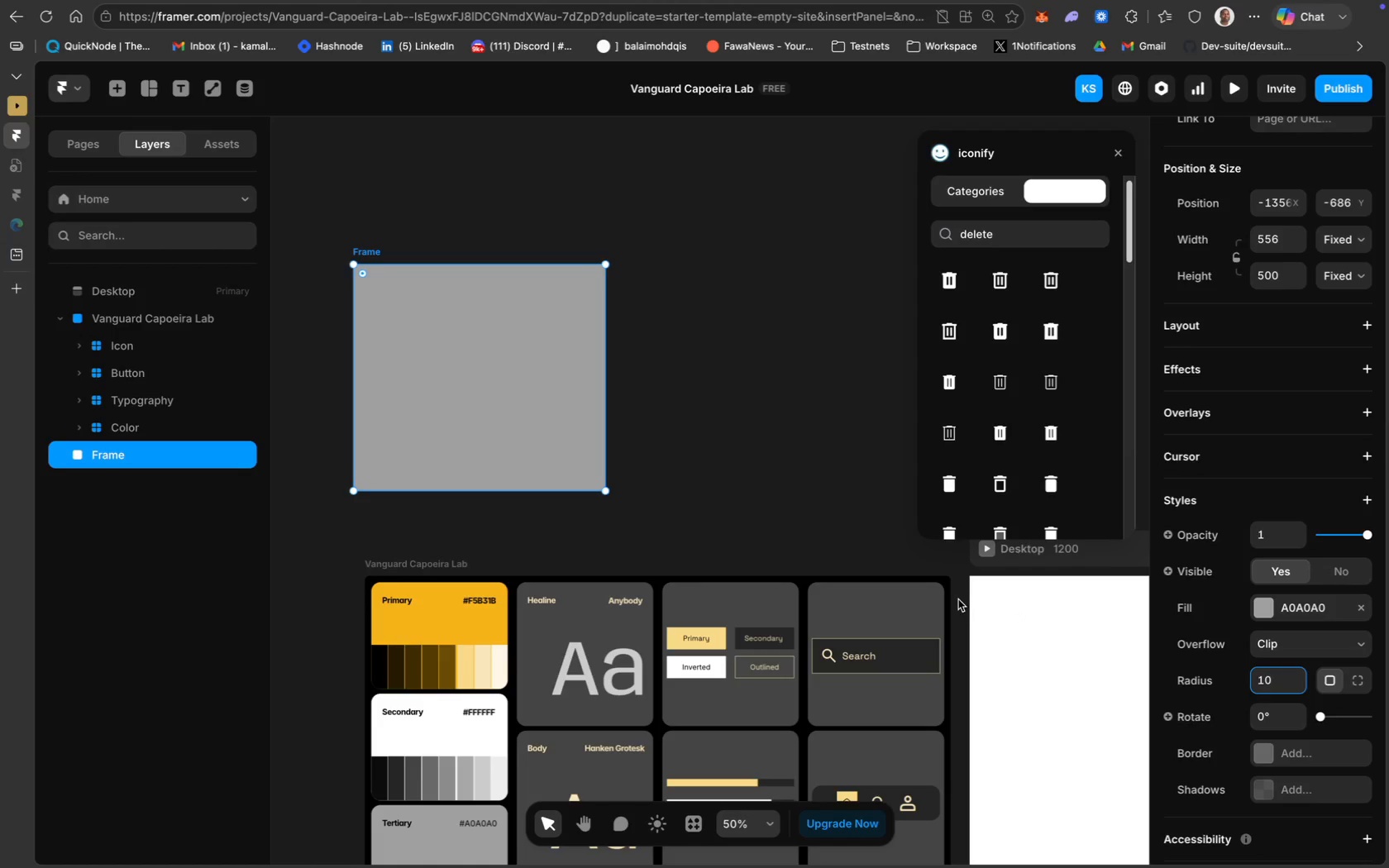 
left_click([756, 460])
 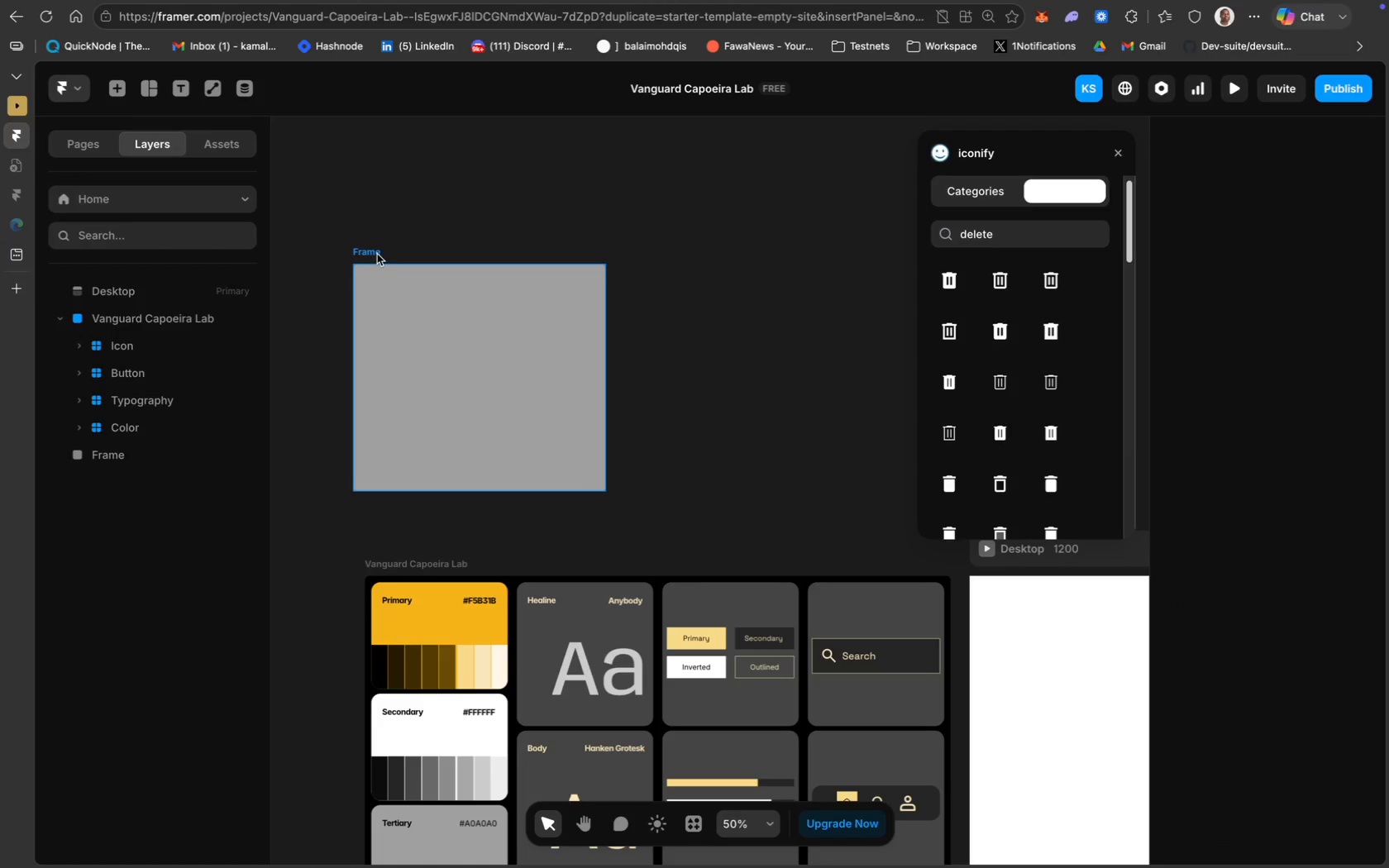 
double_click([375, 252])
 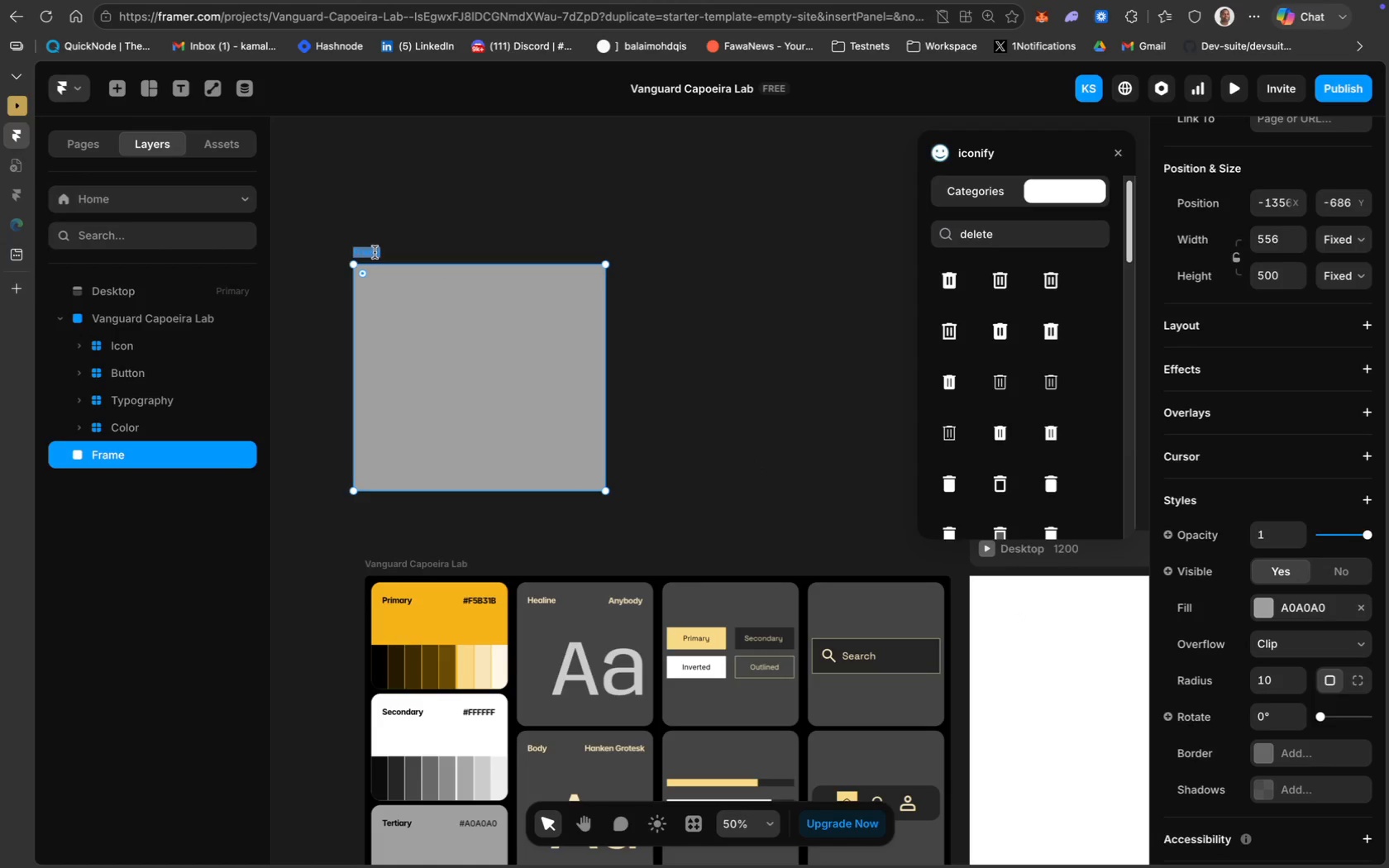 
left_click([382, 252])
 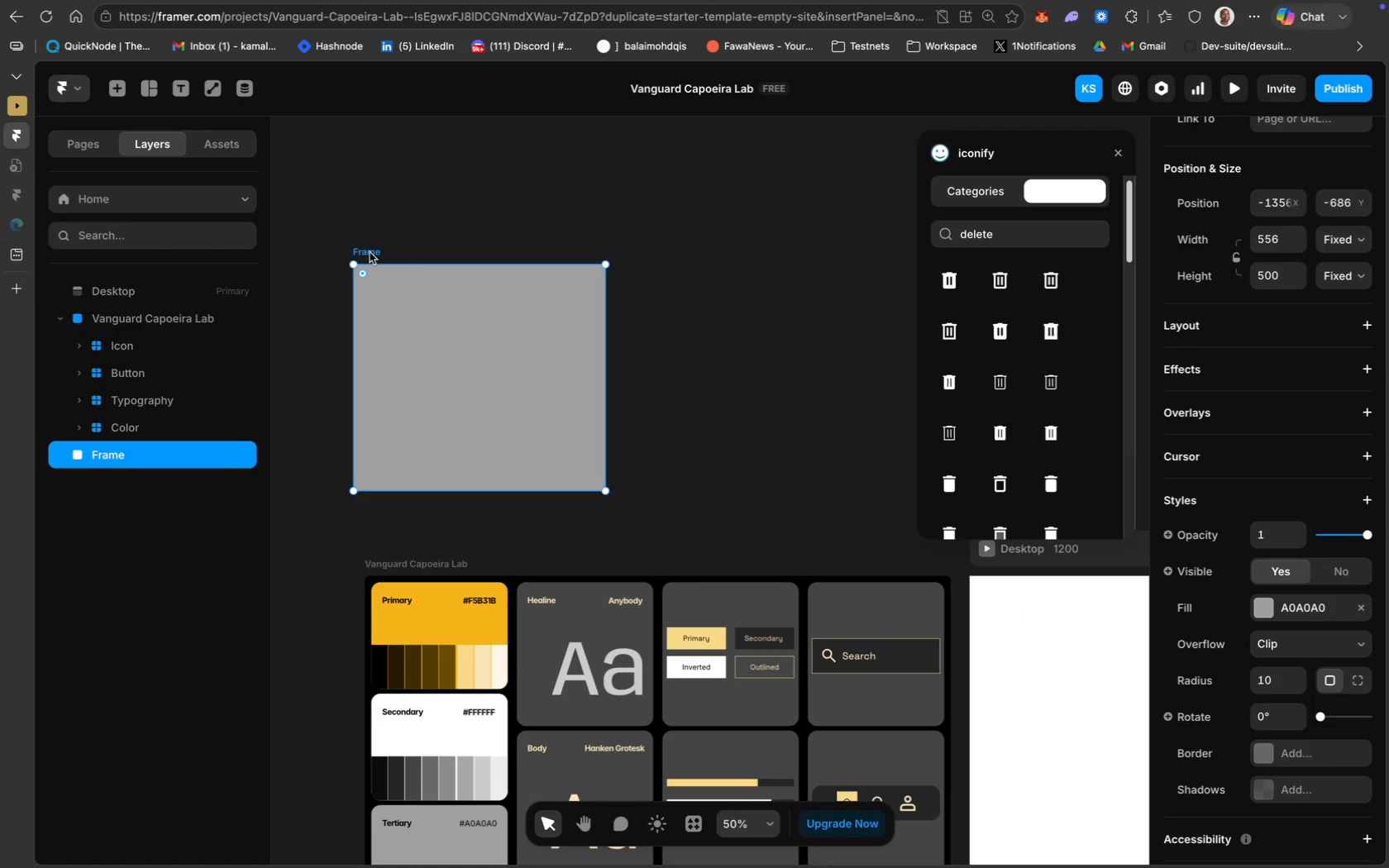 
double_click([370, 252])
 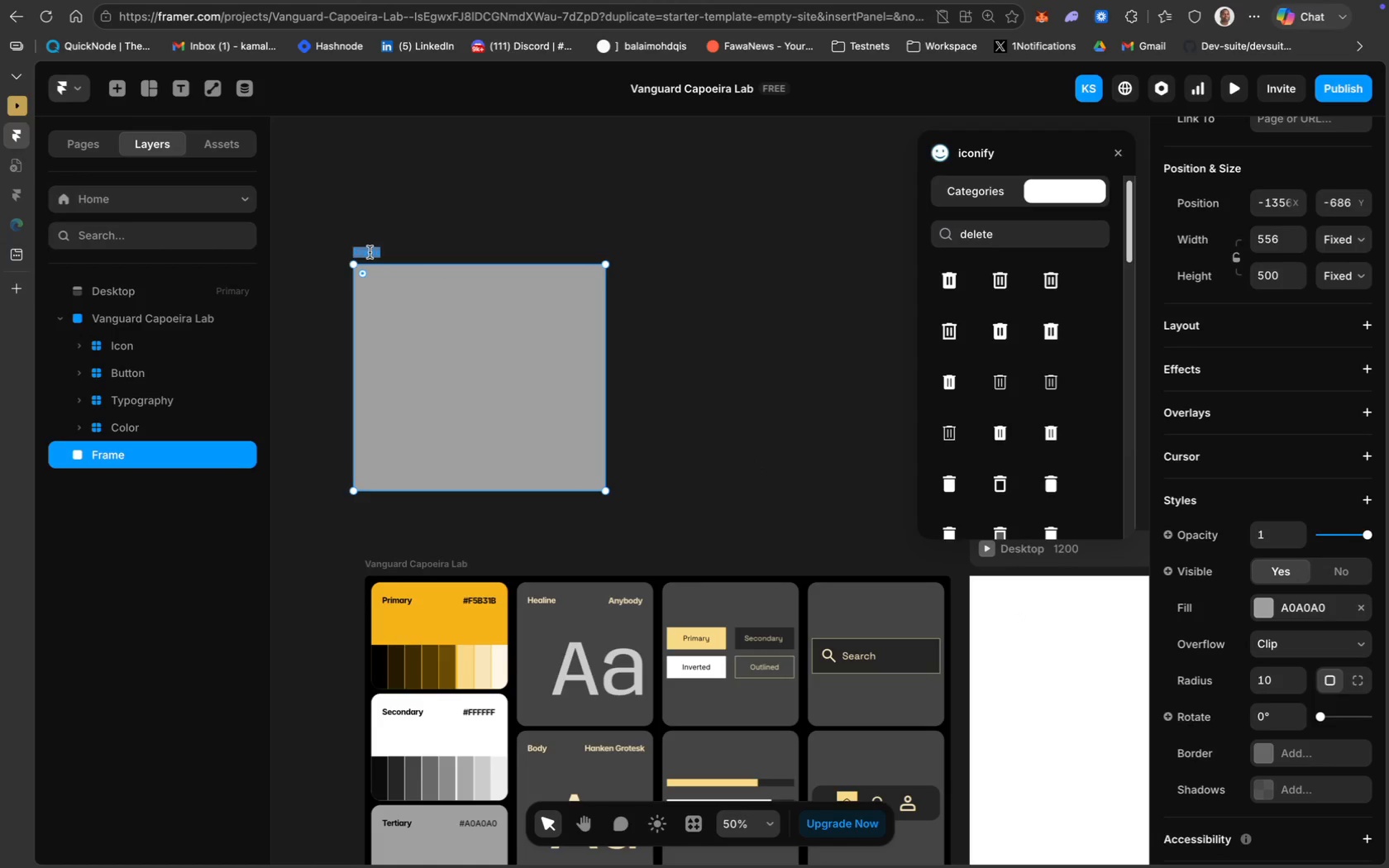 
triple_click([370, 252])
 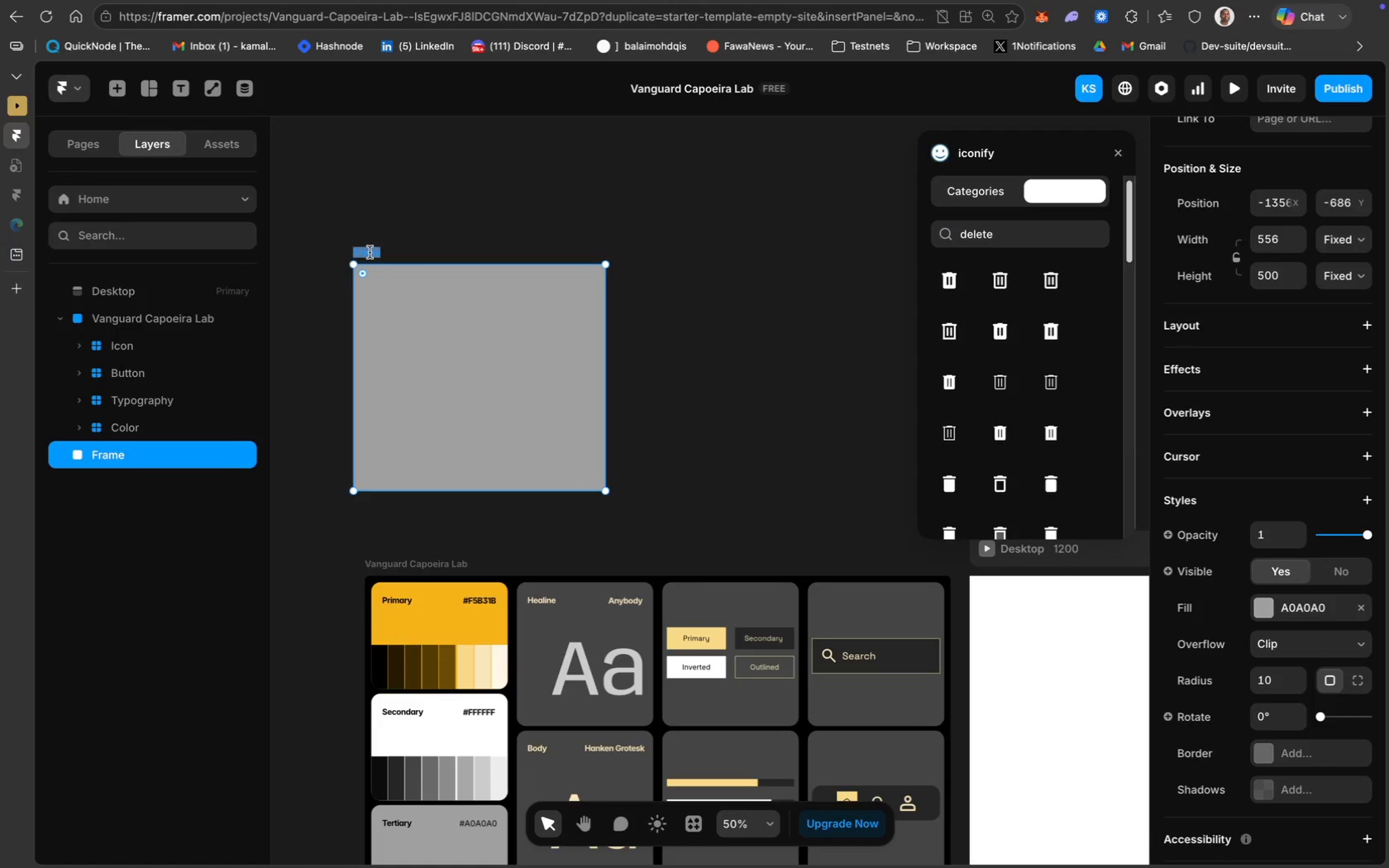 
key(Meta+CommandLeft)
 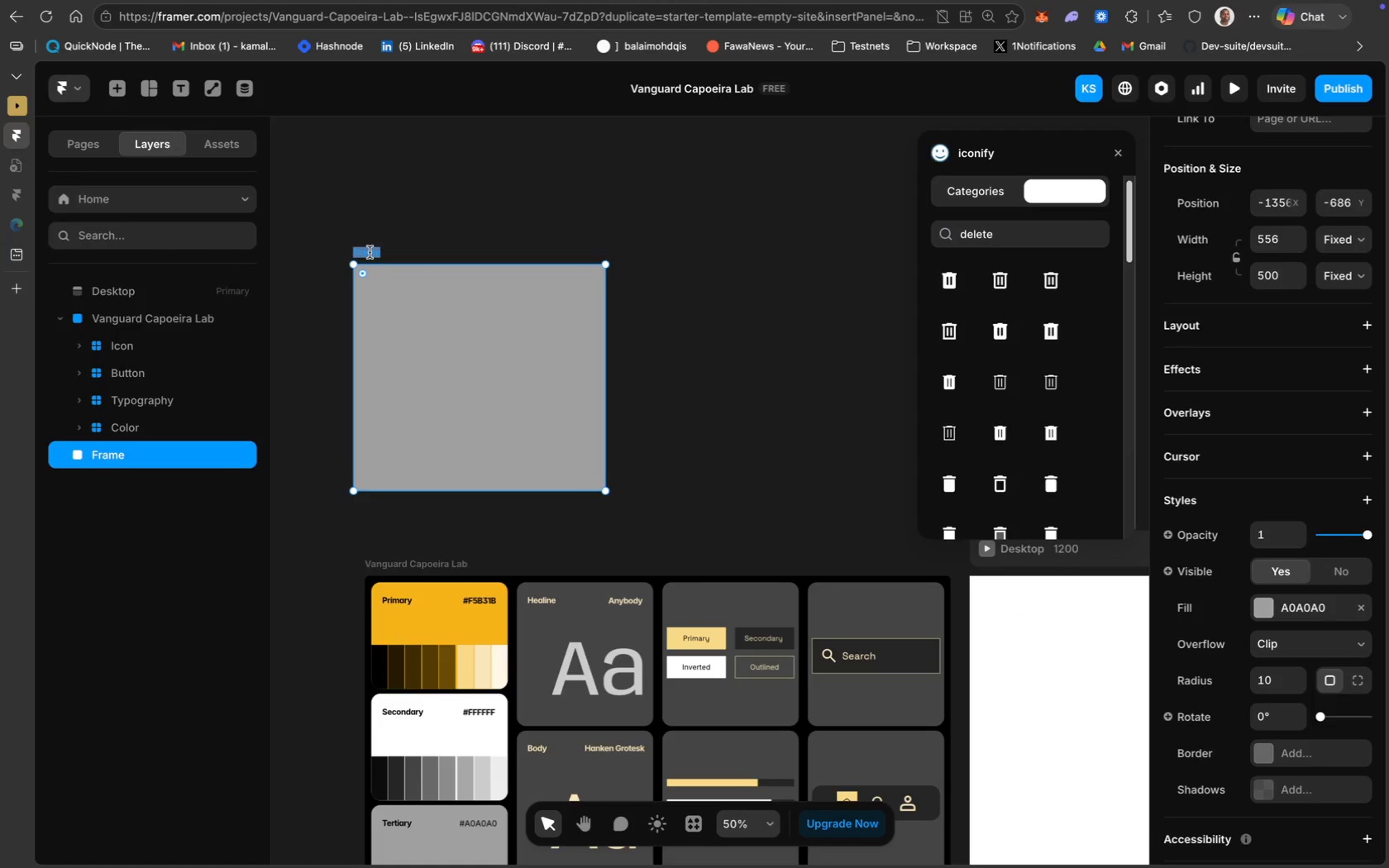 
type(Vanguard Symbol - Detaik)
key(Backspace)
type(led)
 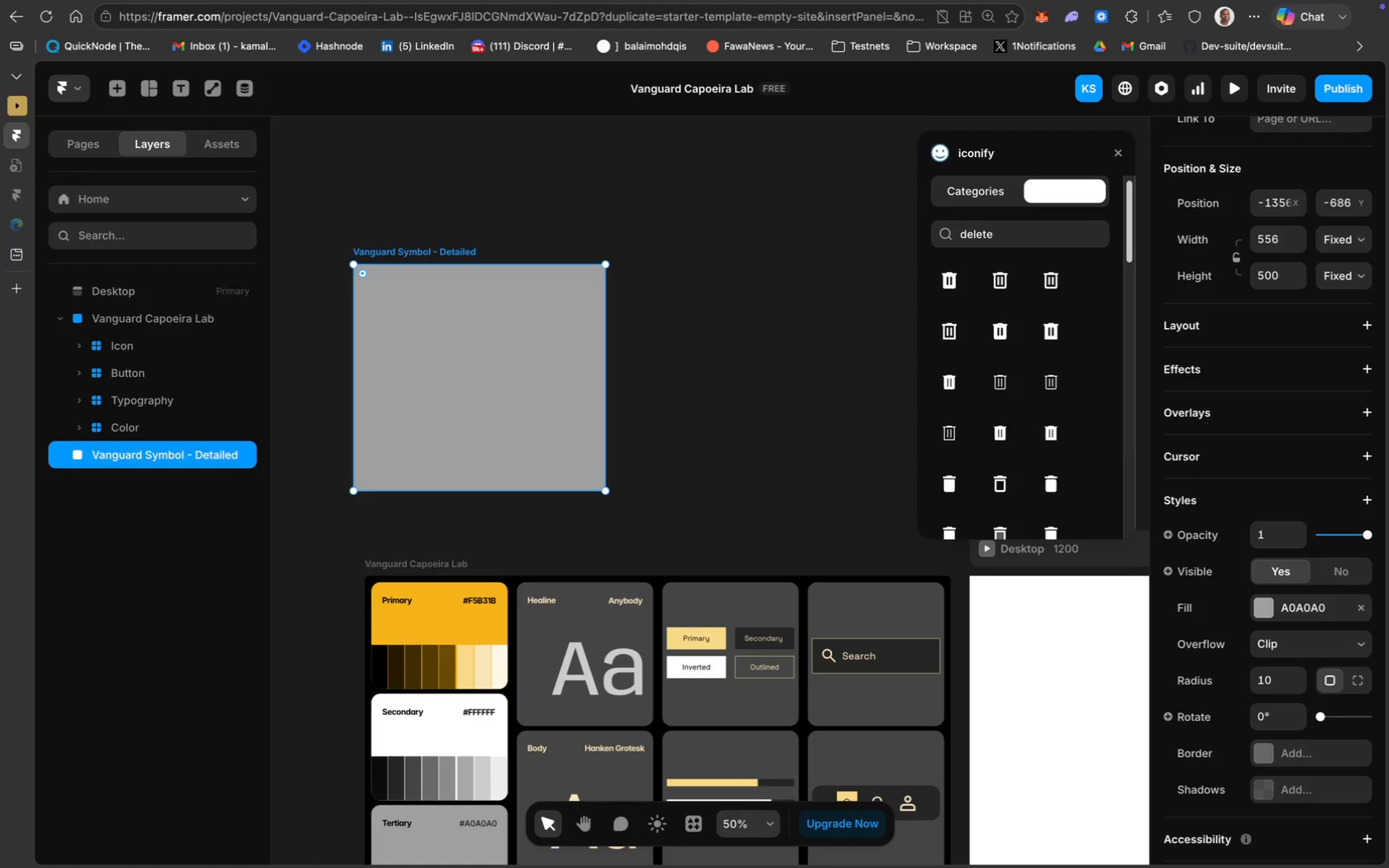 
key(Enter)
 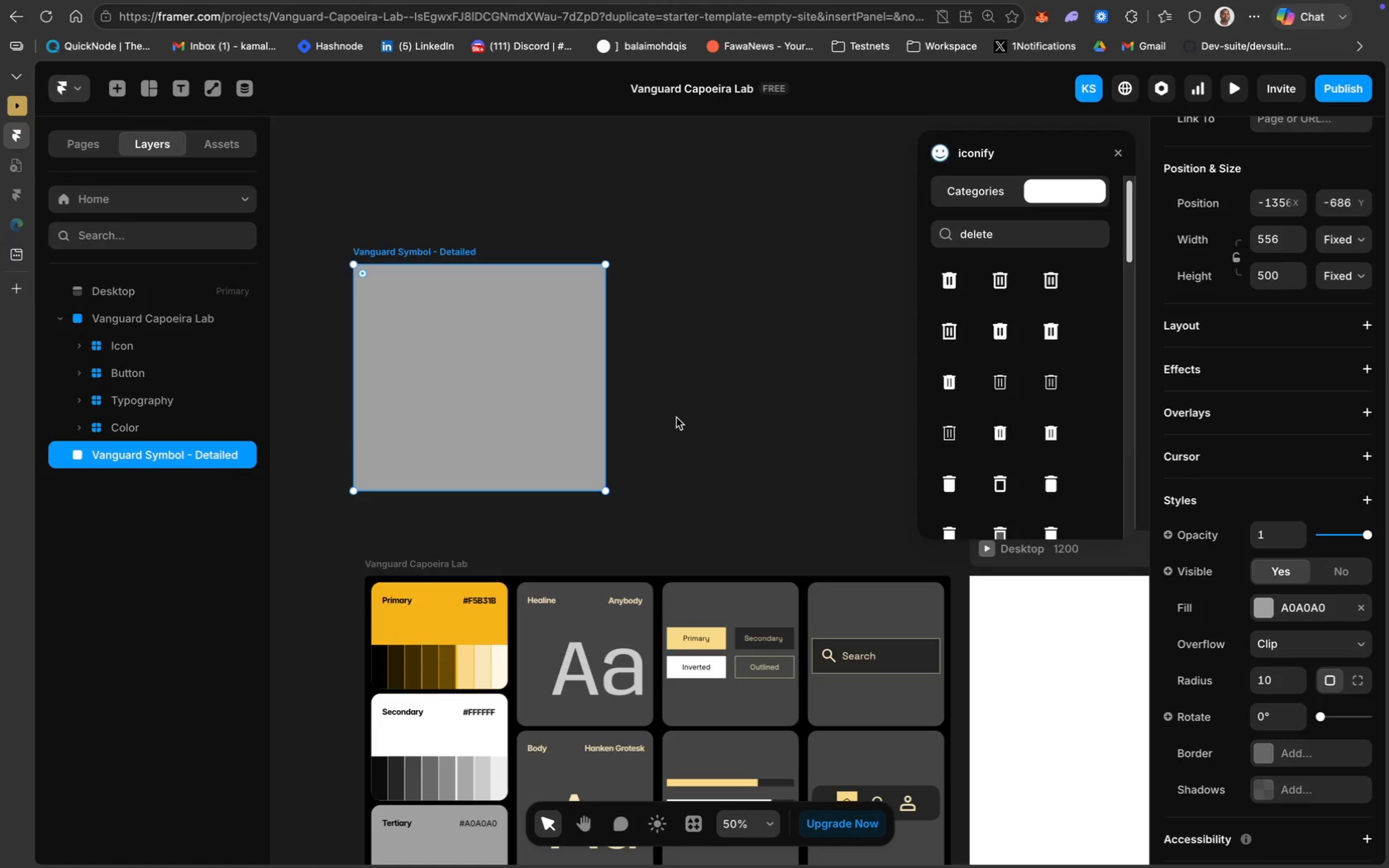 
left_click([717, 417])
 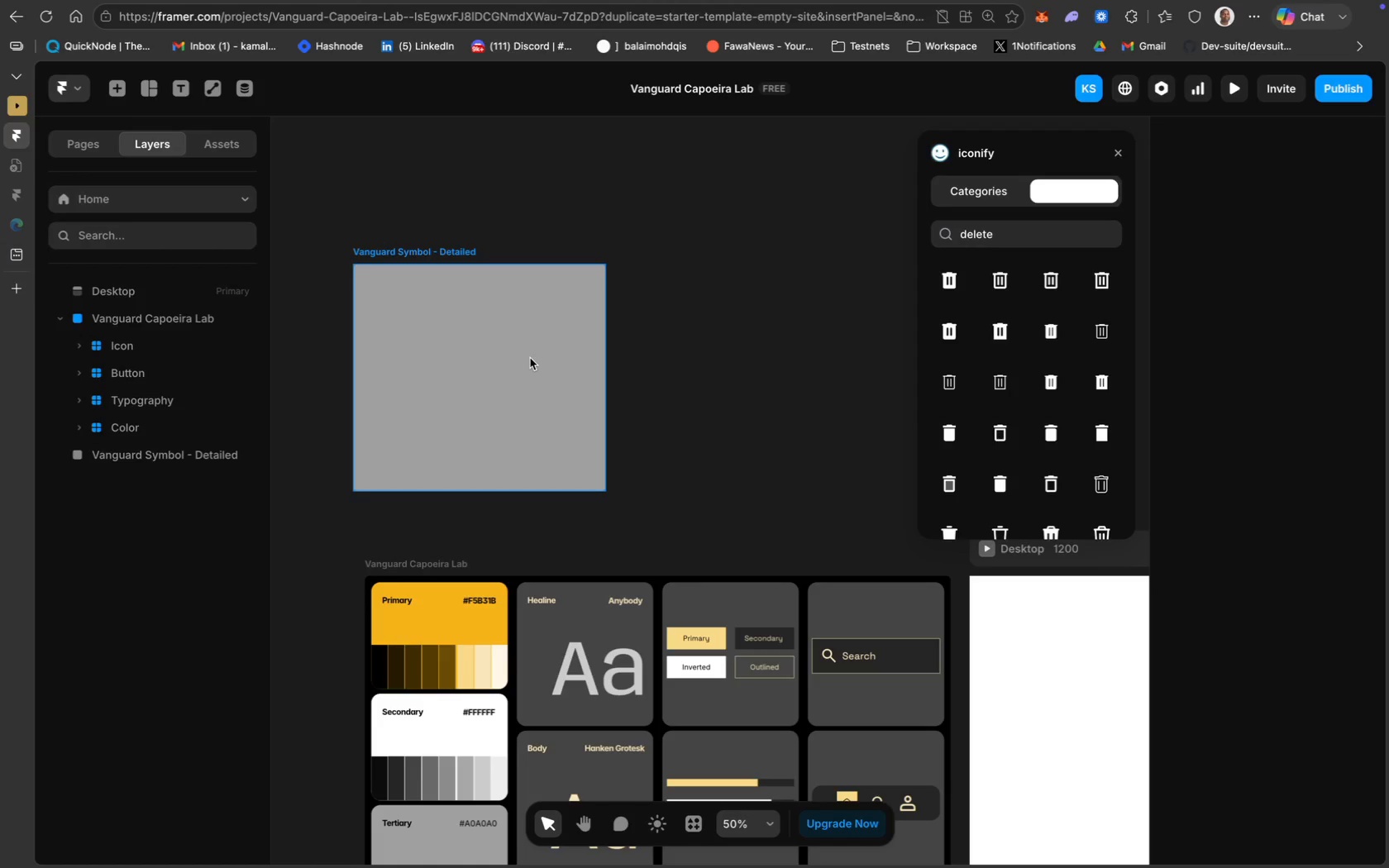 
wait(58.63)
 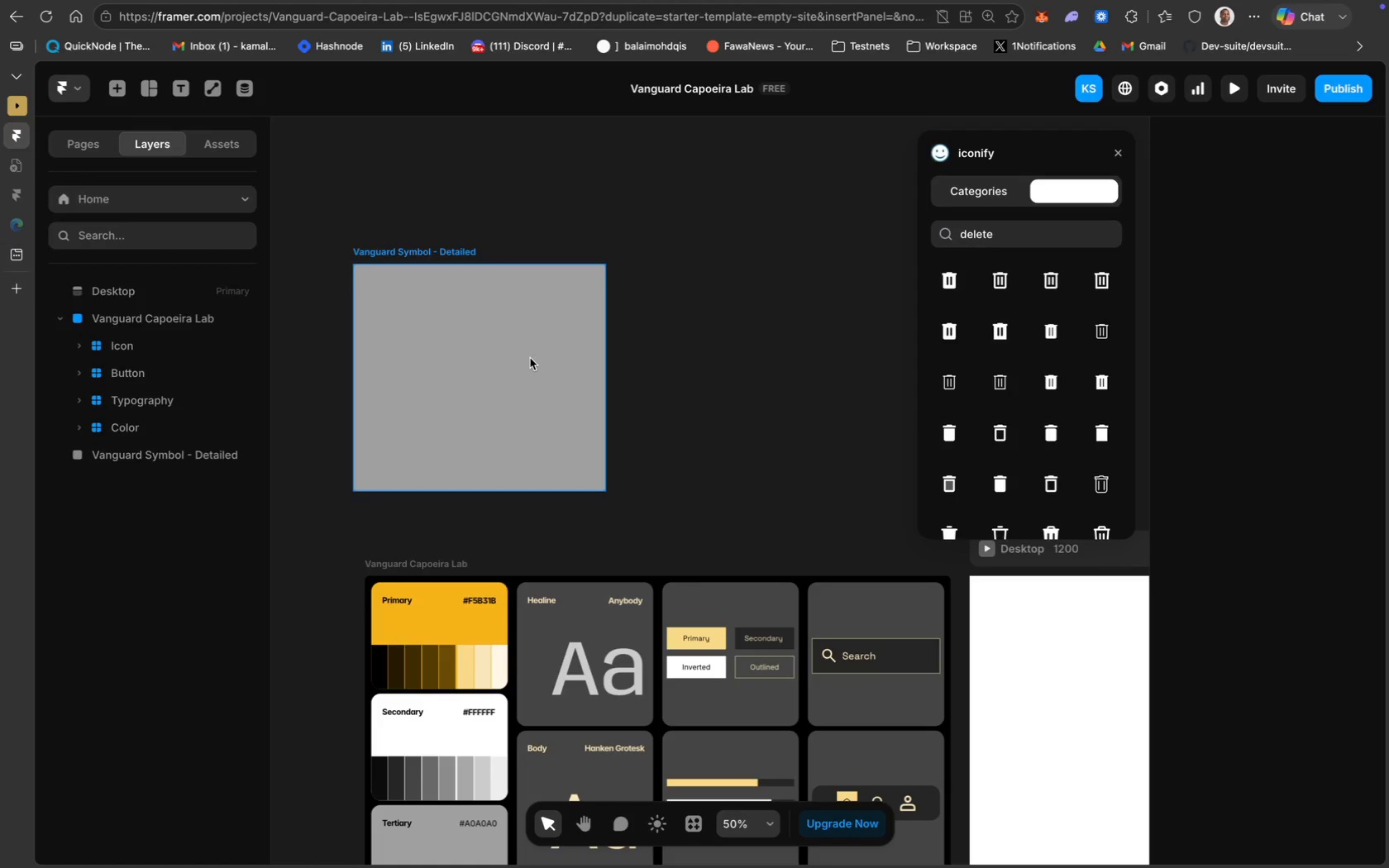 
left_click([481, 345])
 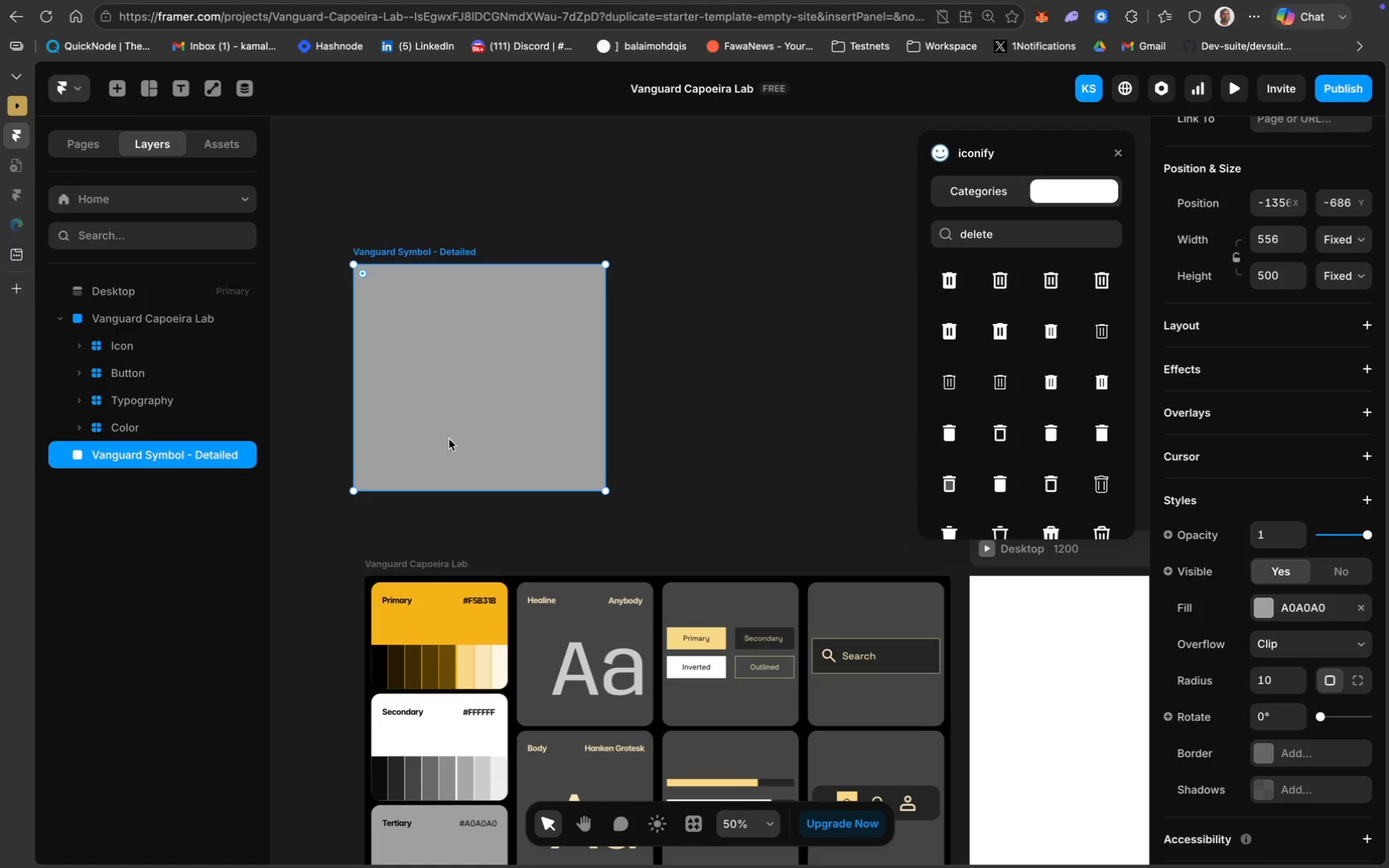 
wait(102.56)
 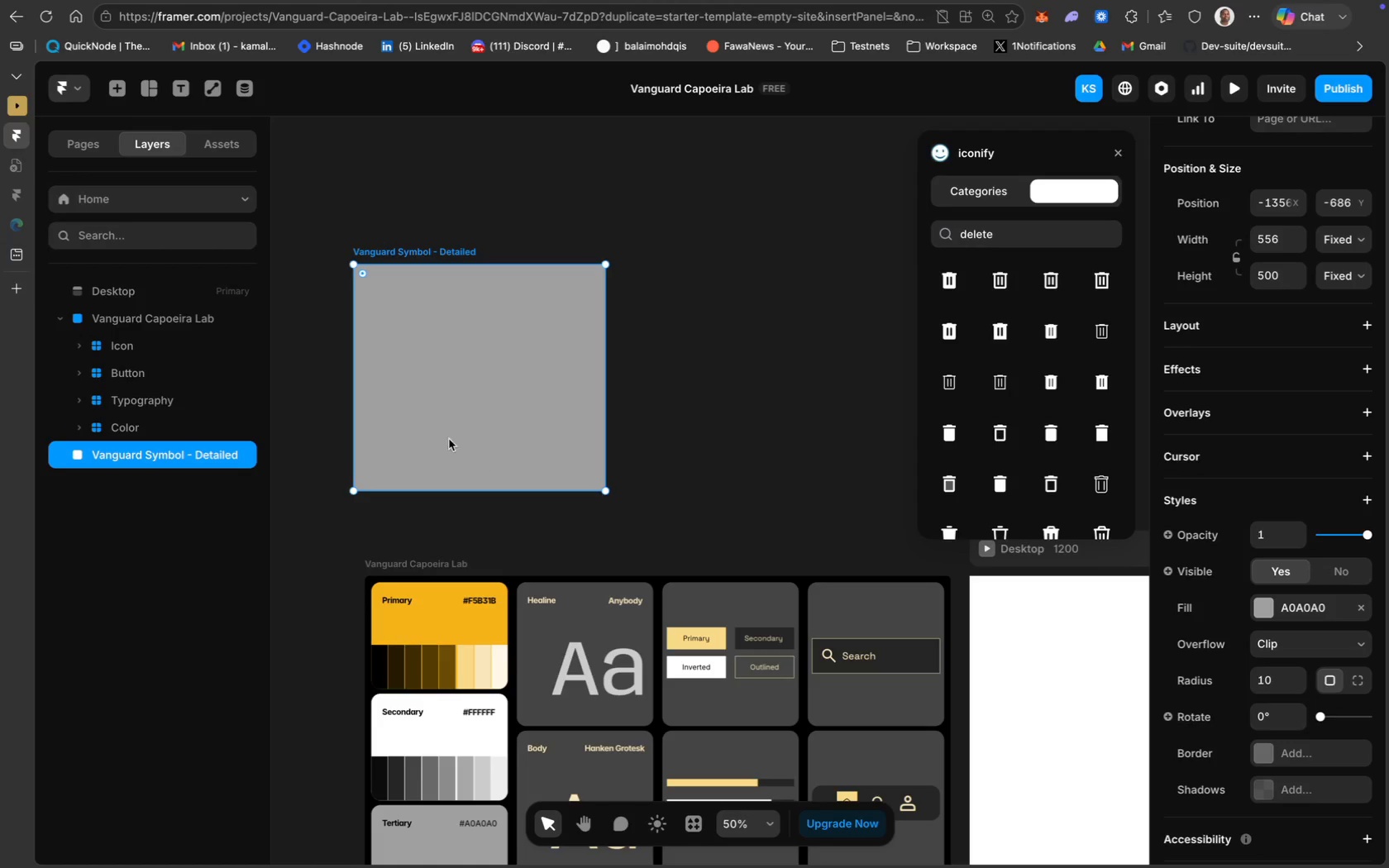 
scroll: coordinate [393, 397], scroll_direction: up, amount: 17.0